 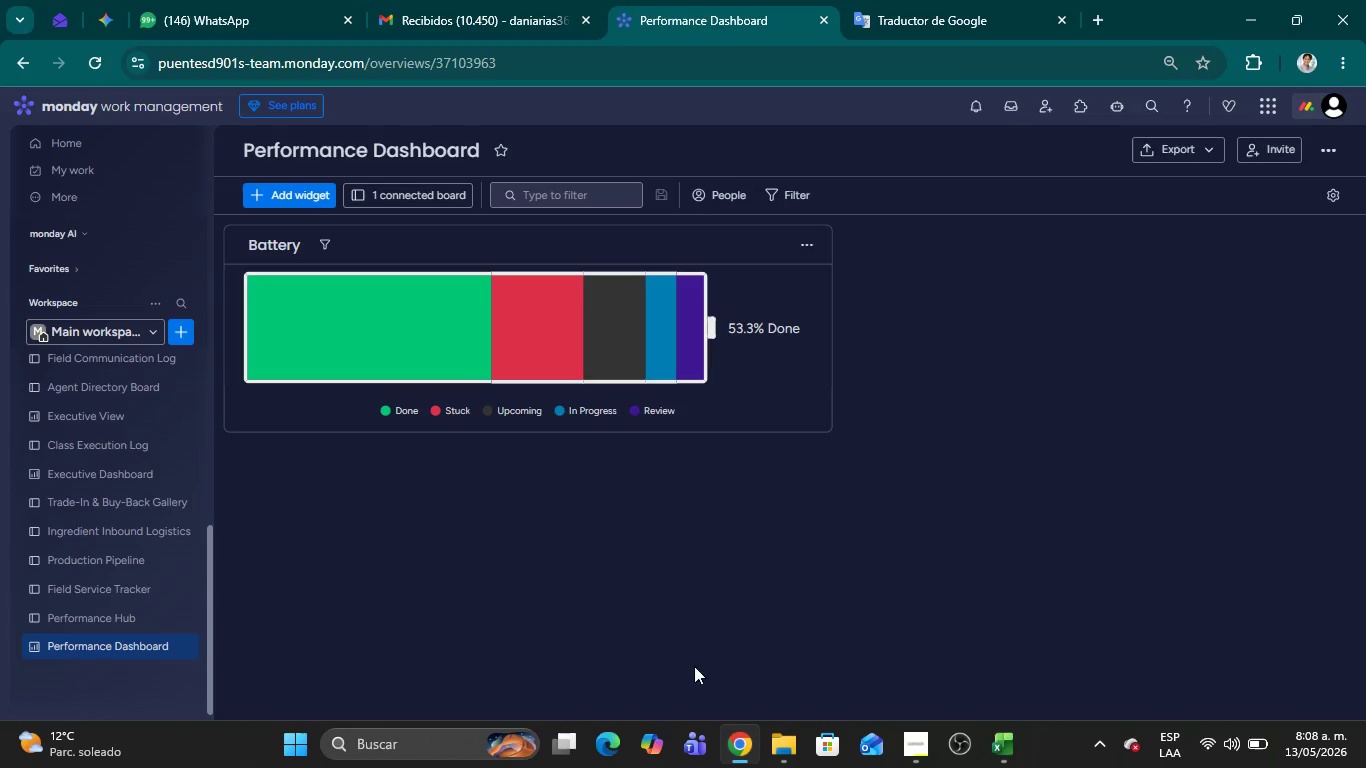 
left_click([649, 545])
 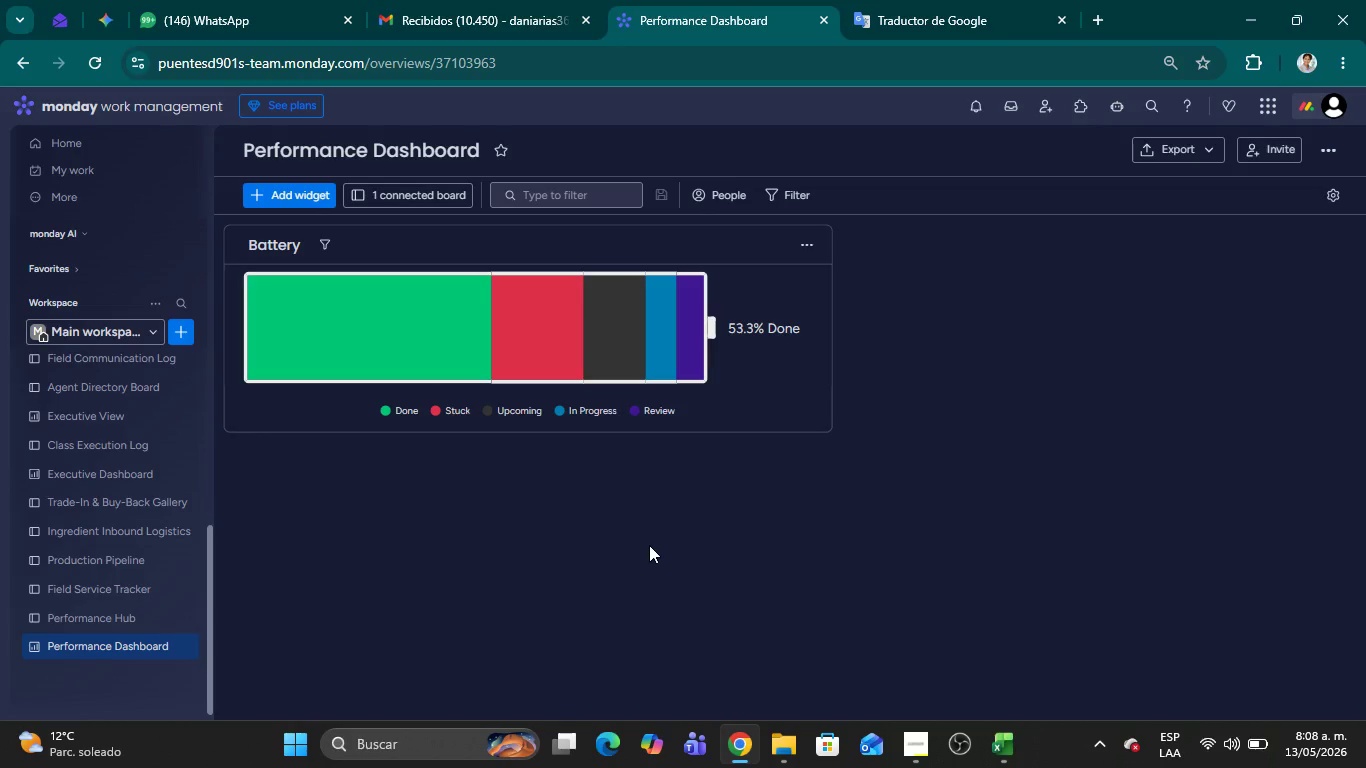 
wait(10.36)
 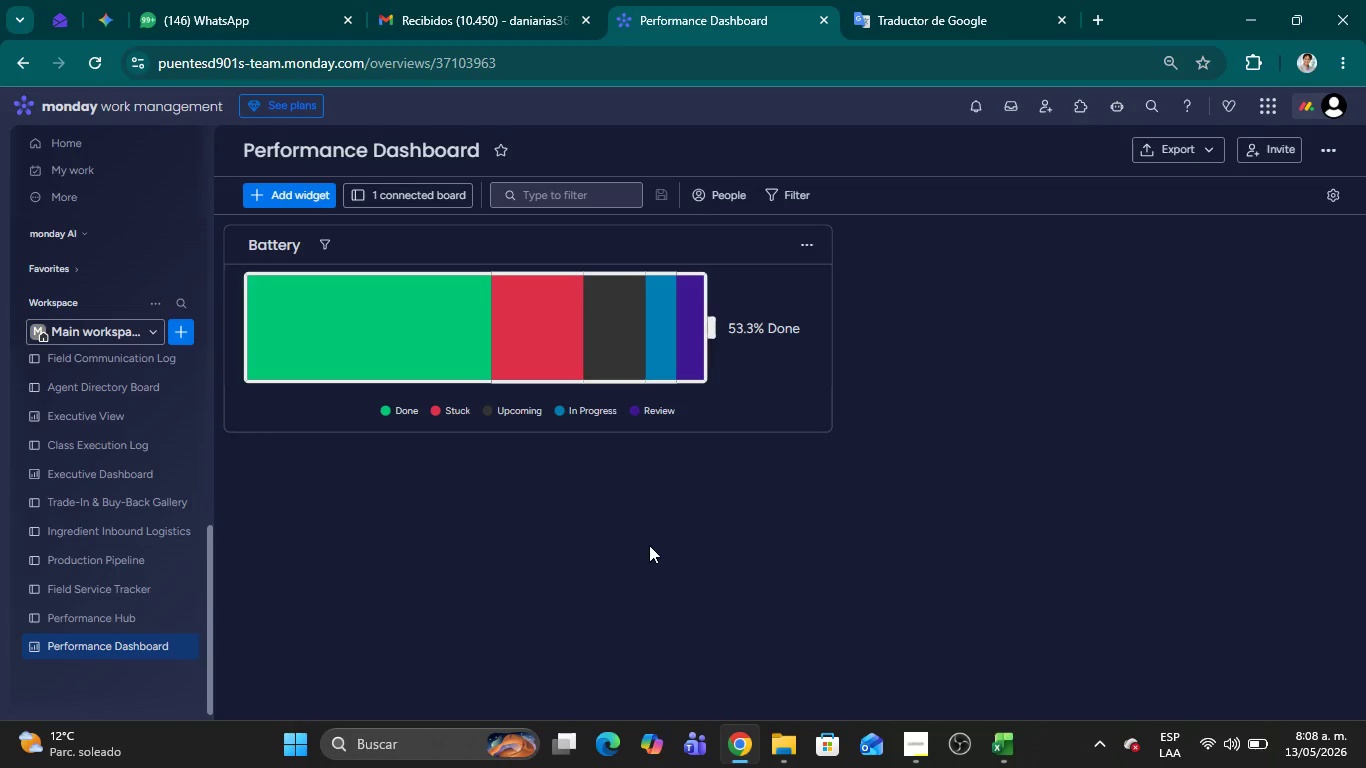 
left_click([296, 194])
 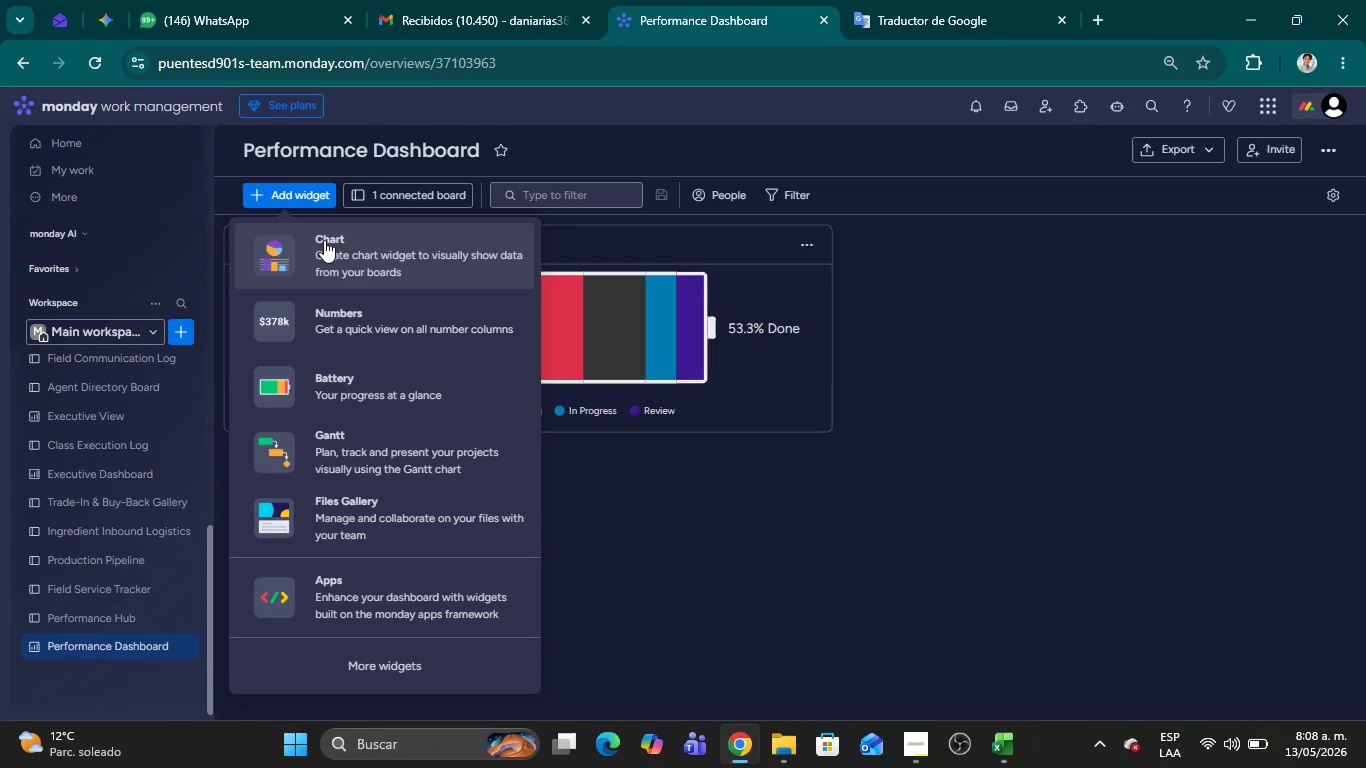 
left_click([326, 242])
 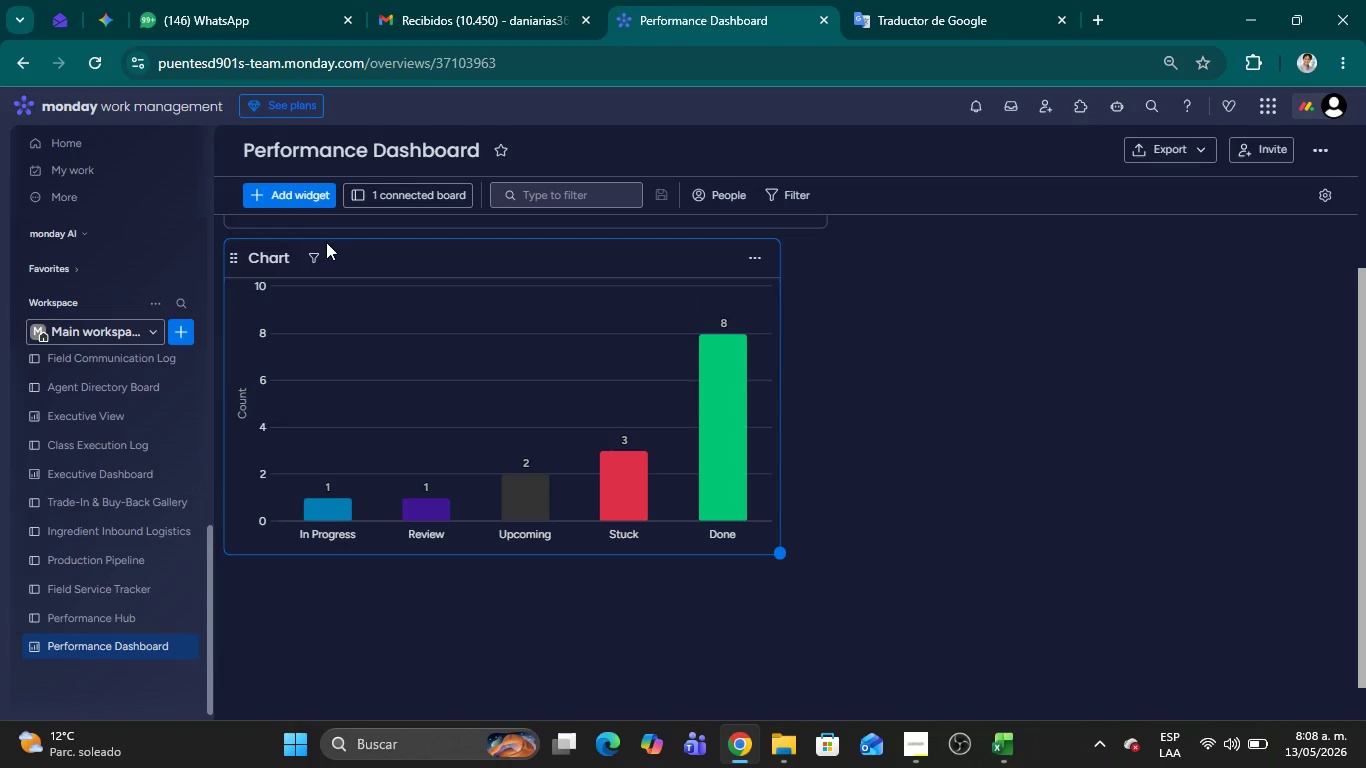 
wait(17.58)
 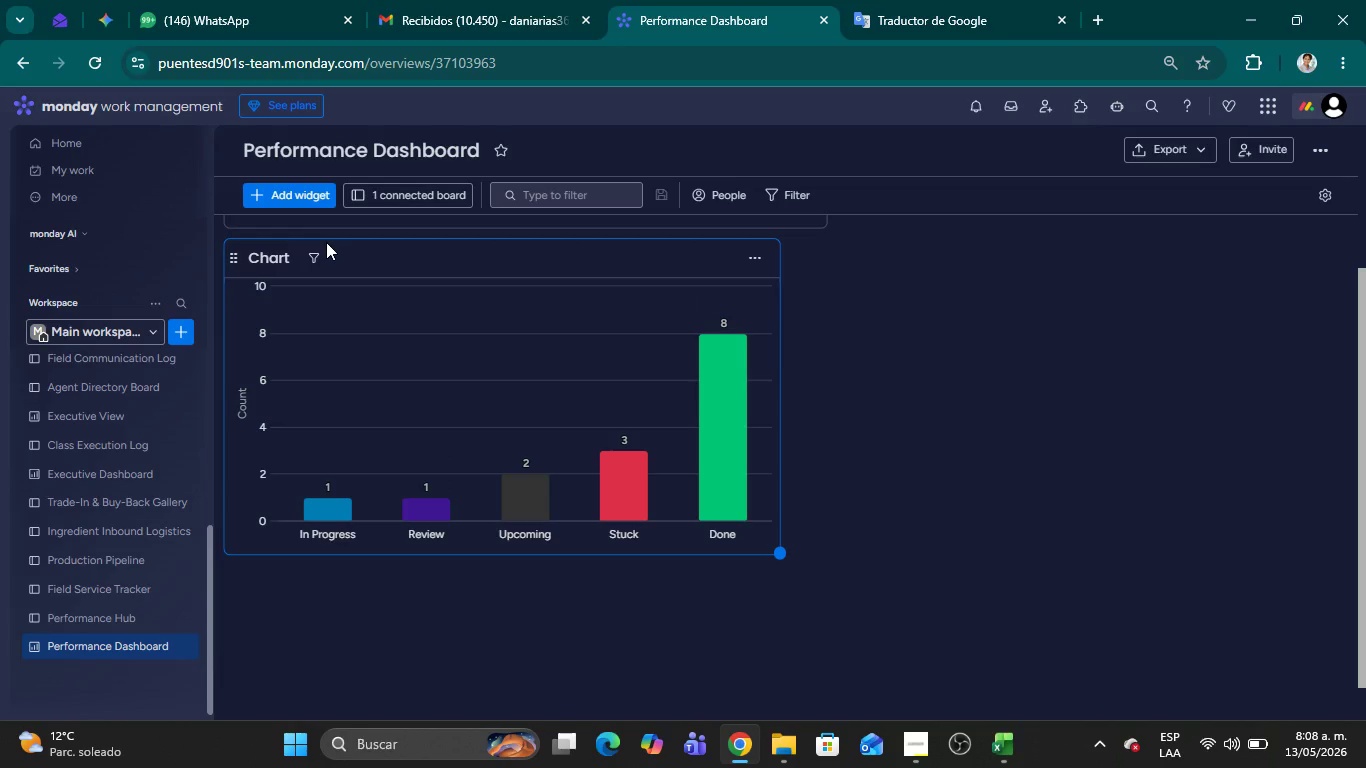 
left_click([760, 259])
 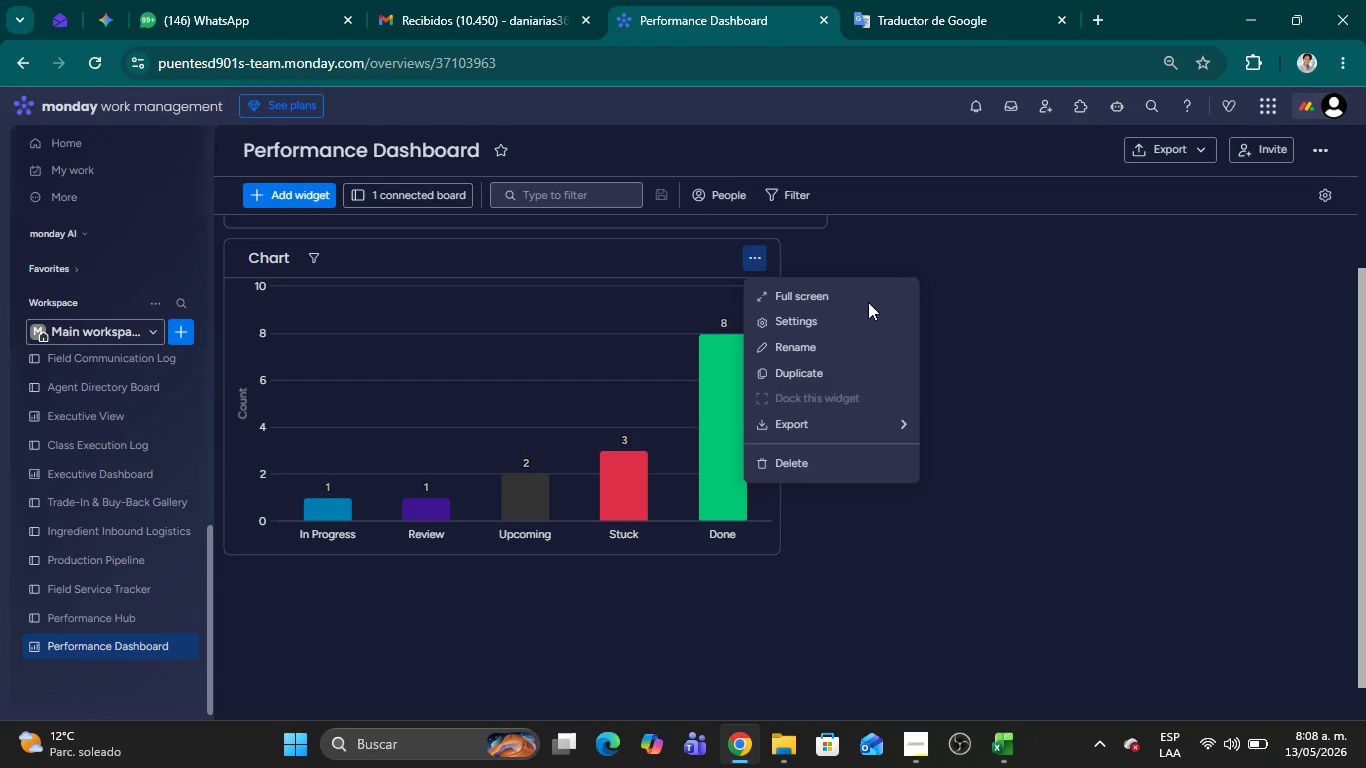 
left_click([838, 326])
 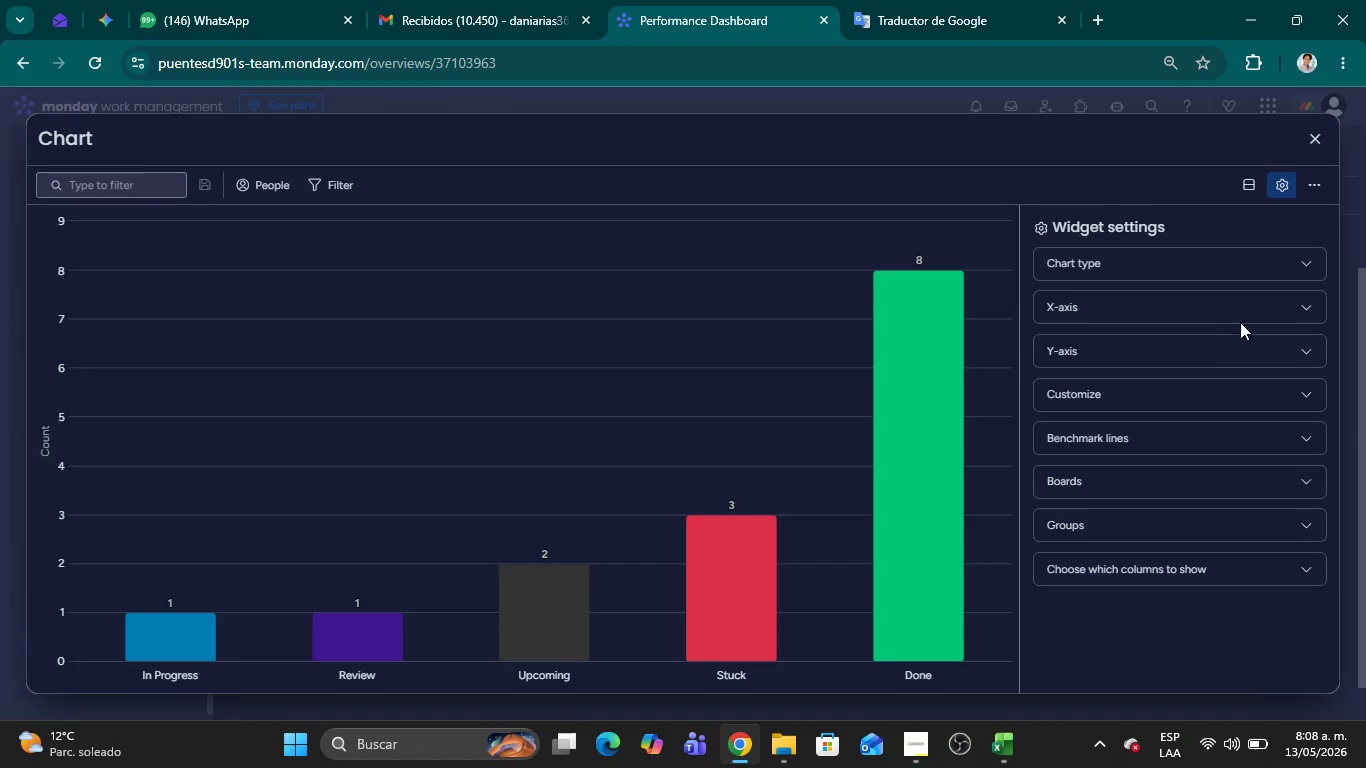 
left_click([1240, 322])
 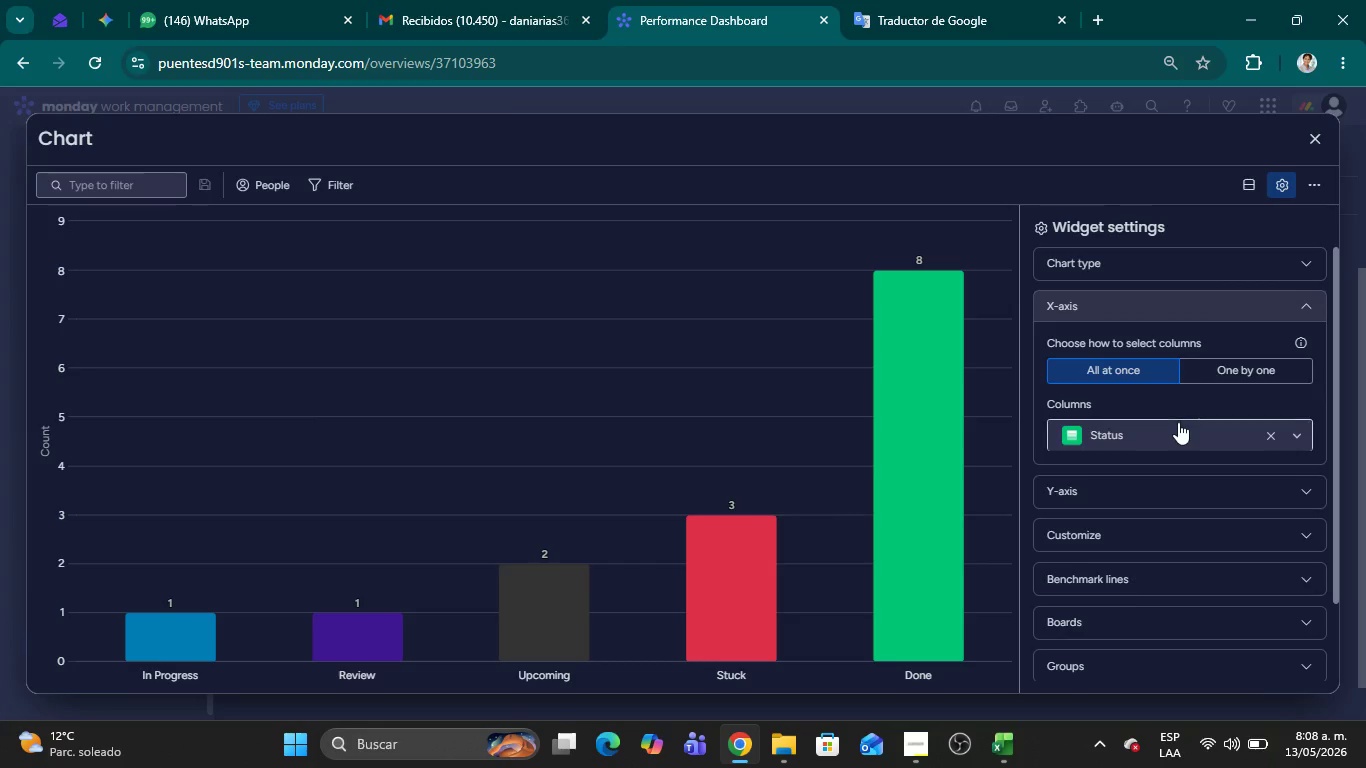 
left_click([1193, 435])
 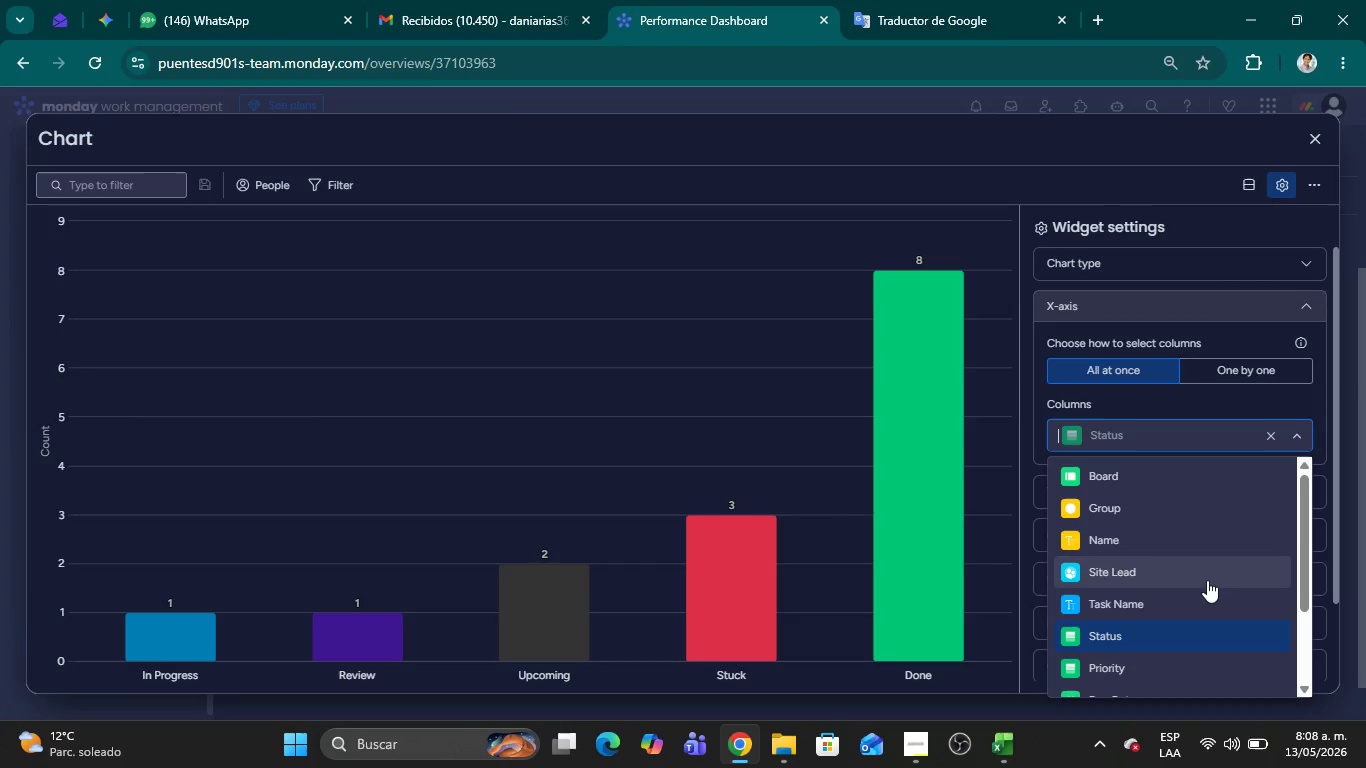 
scroll: coordinate [1206, 589], scroll_direction: down, amount: 3.0
 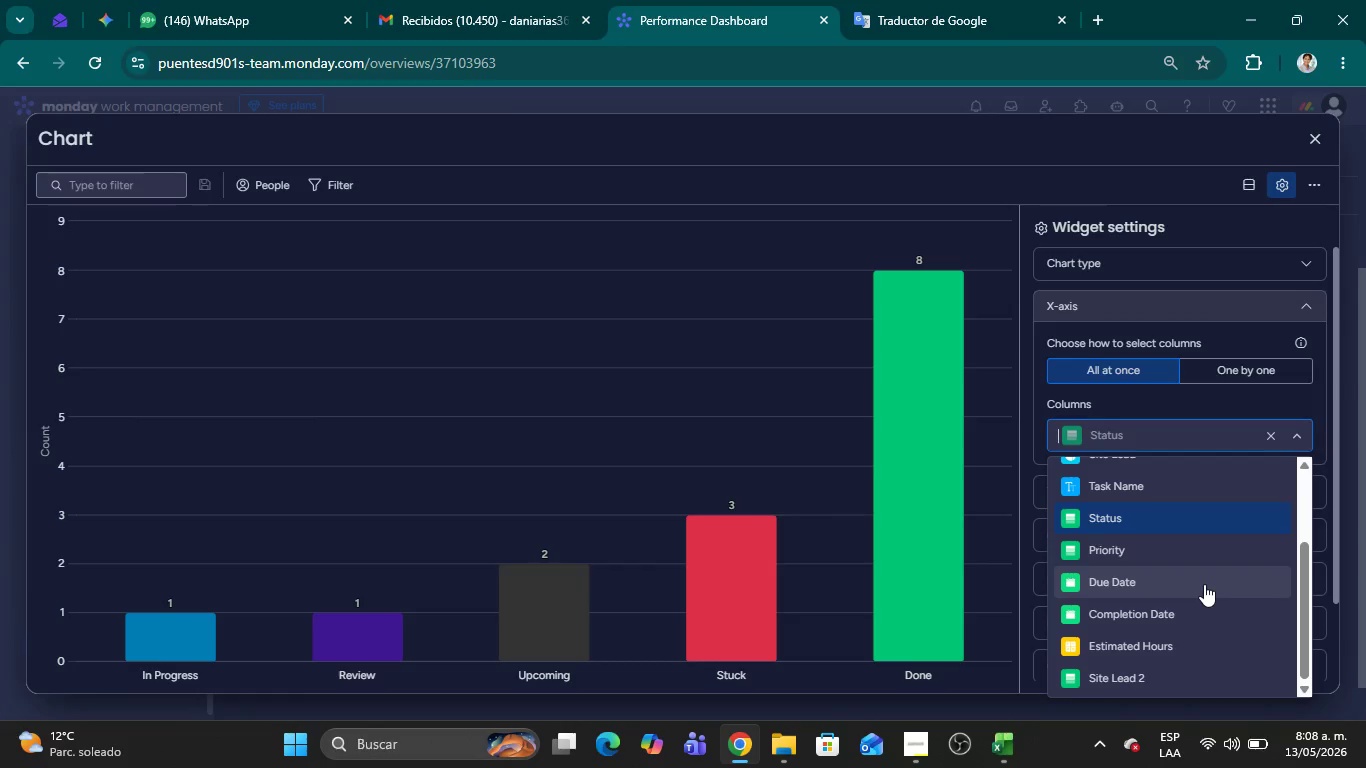 
wait(5.99)
 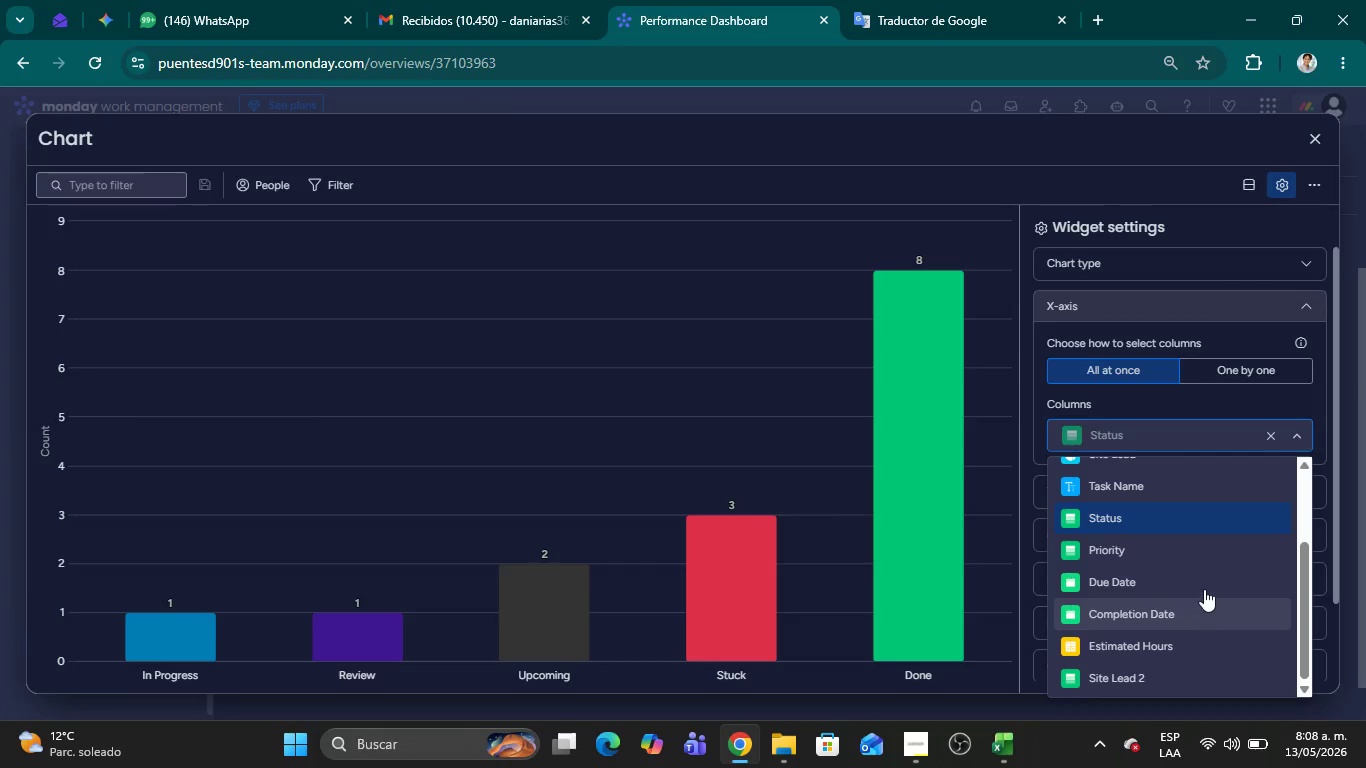 
scroll: coordinate [1183, 598], scroll_direction: up, amount: 11.0
 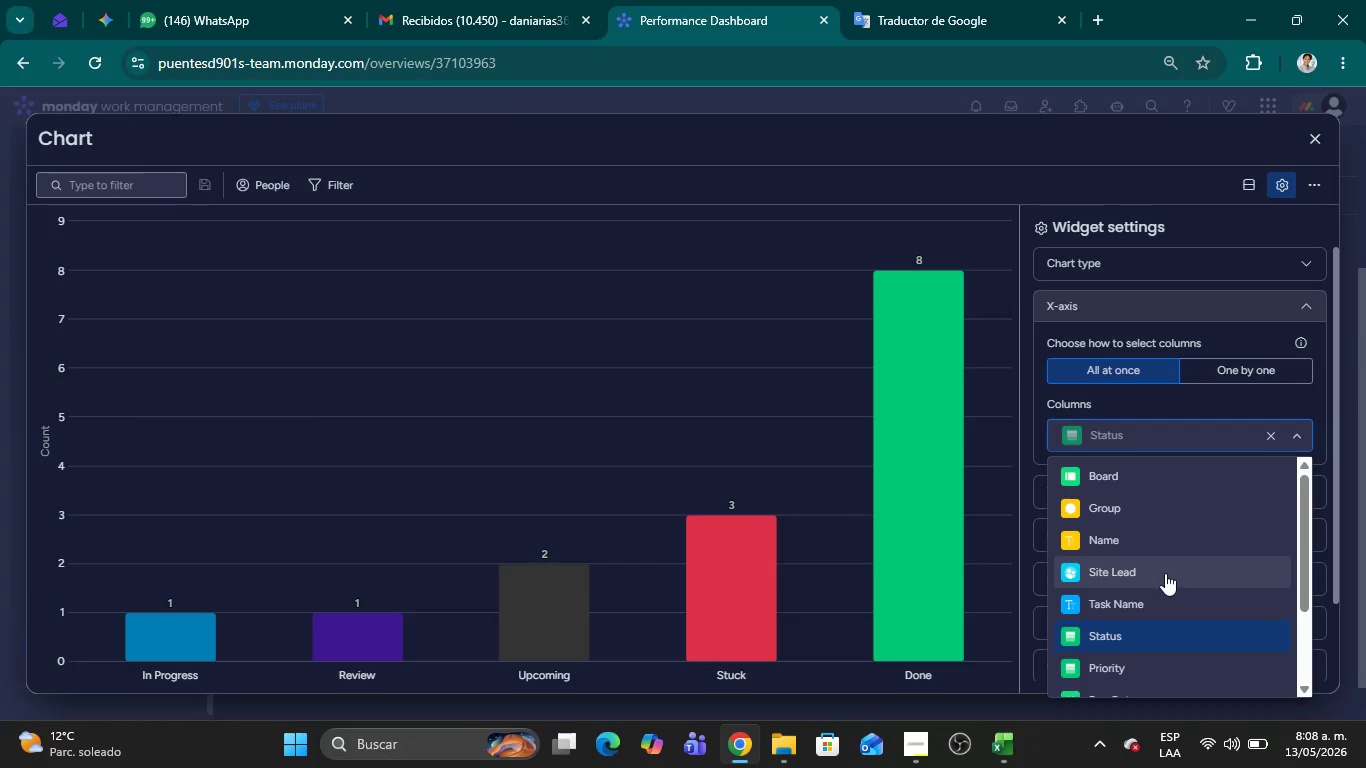 
left_click([1165, 573])
 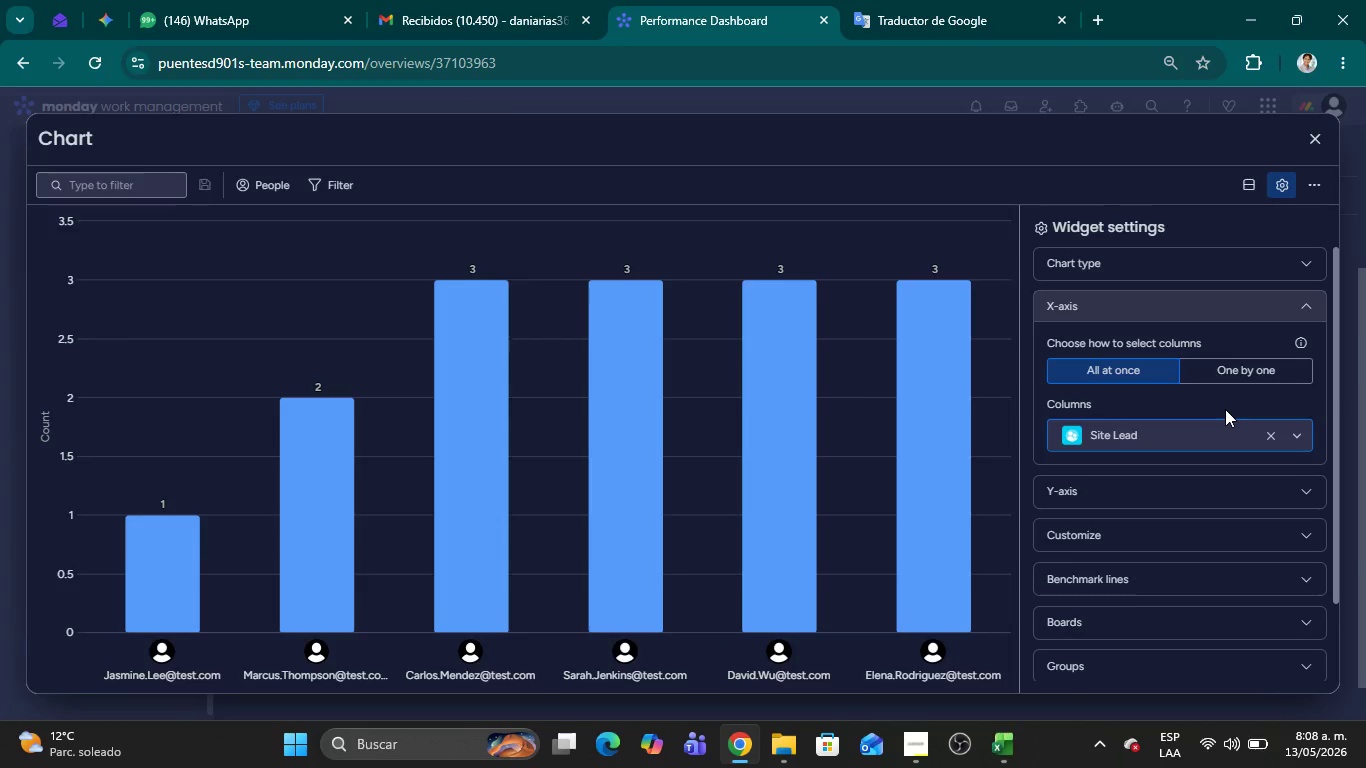 
wait(6.67)
 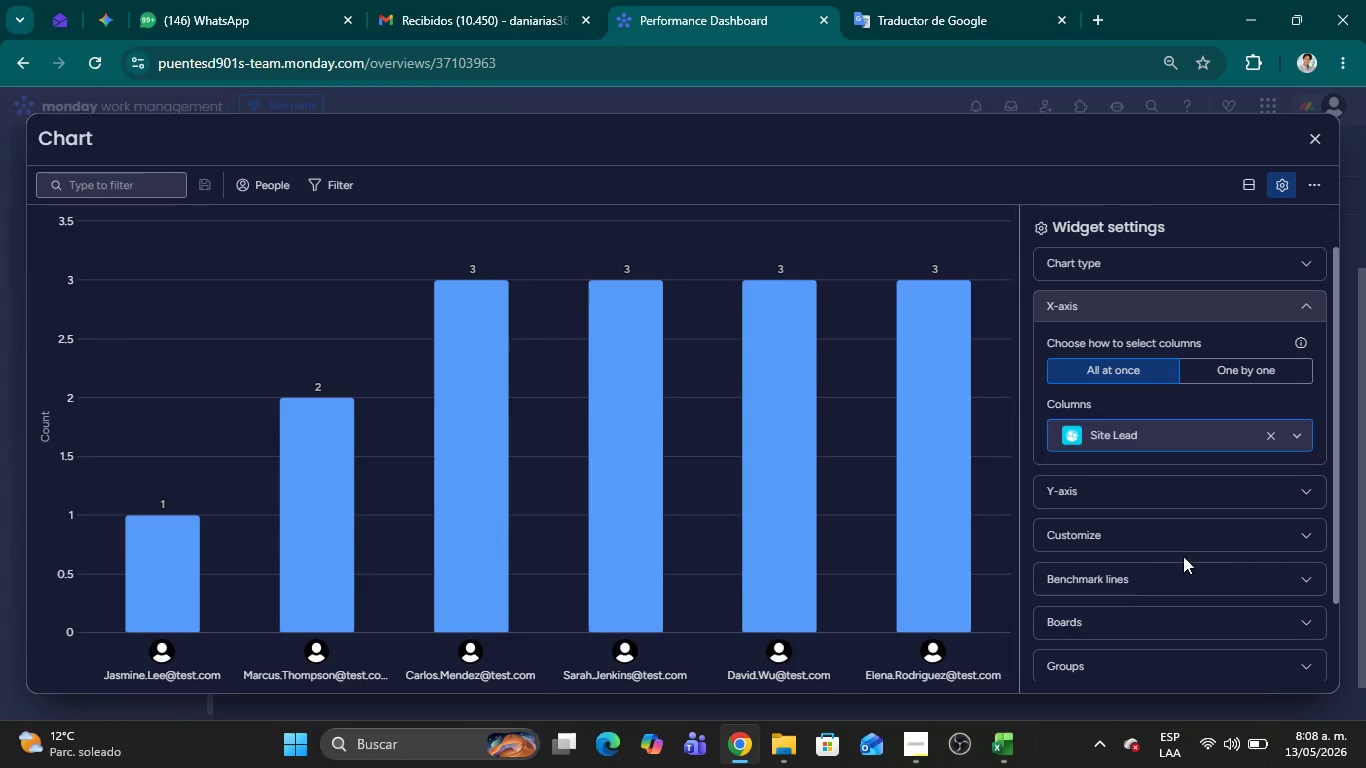 
left_click([1312, 495])
 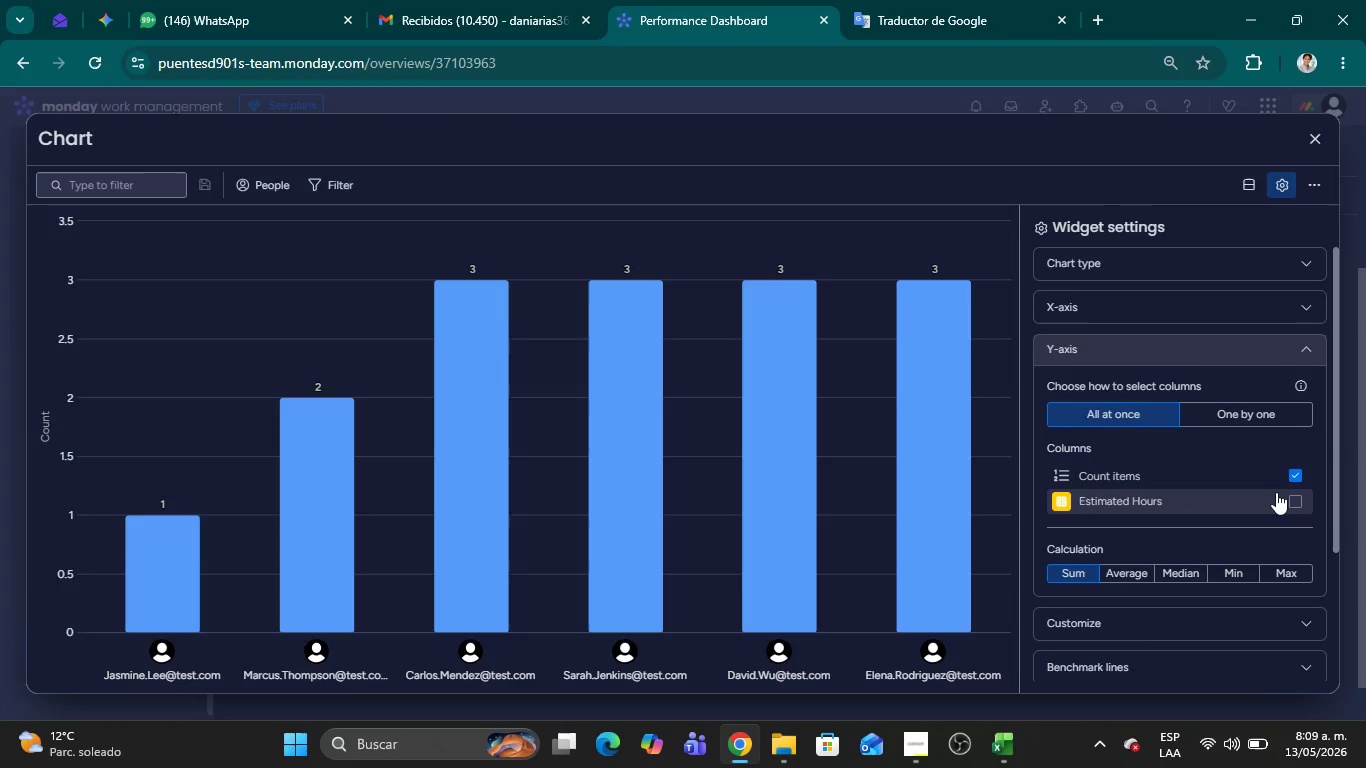 
wait(15.22)
 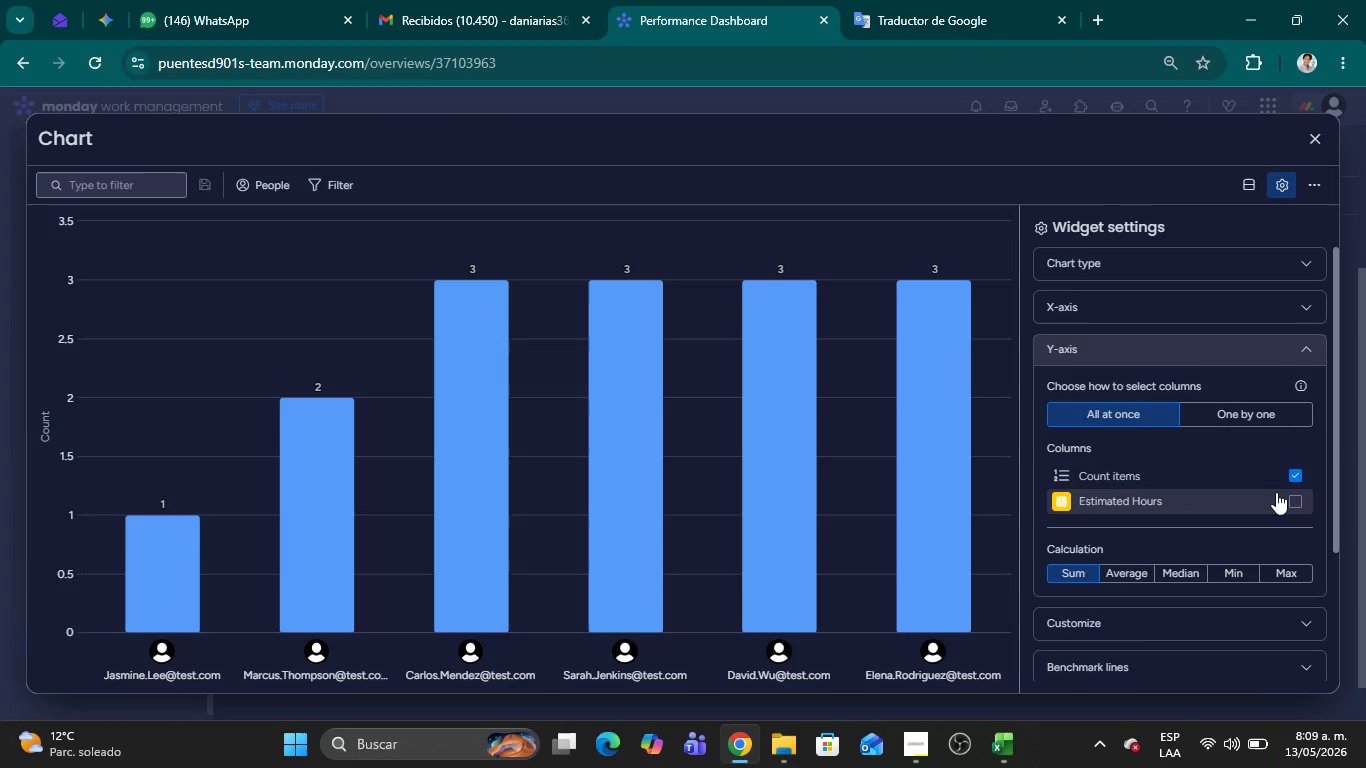 
left_click([1235, 420])
 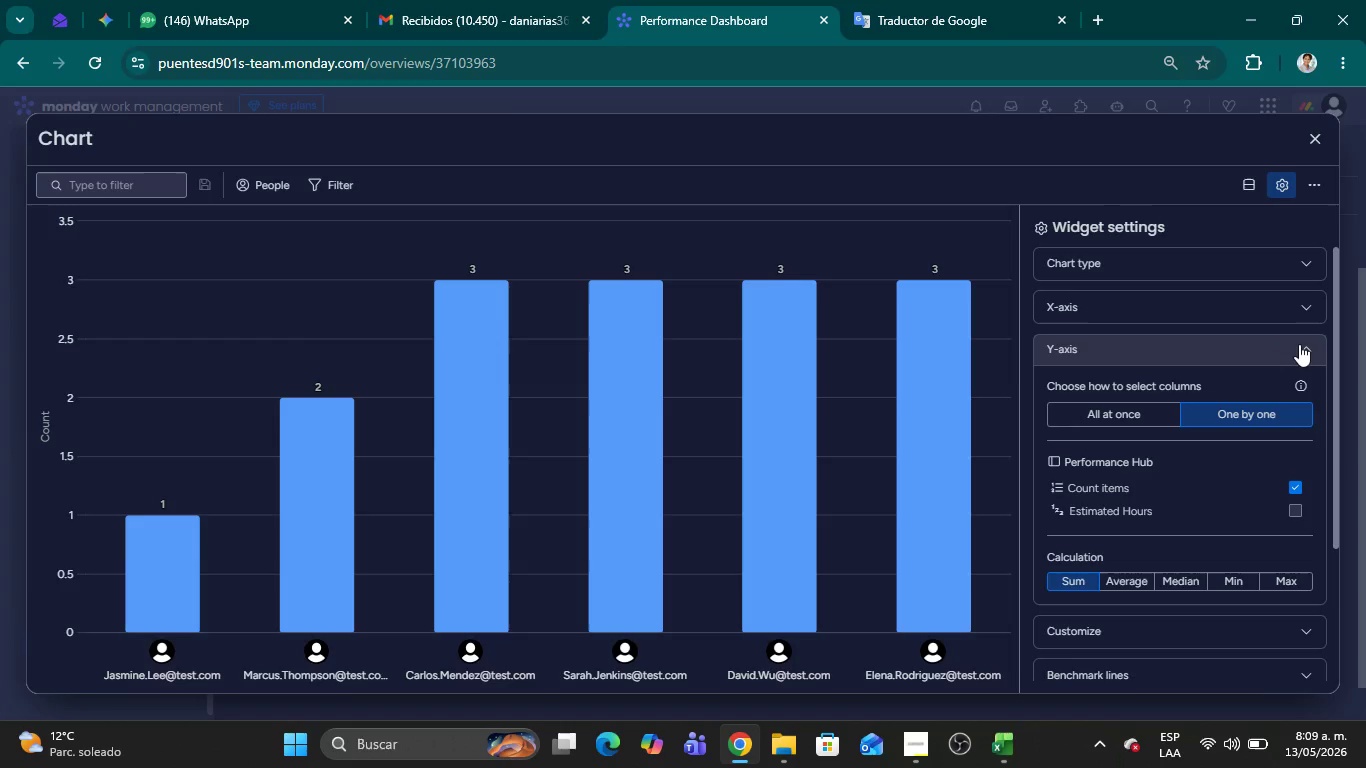 
wait(5.11)
 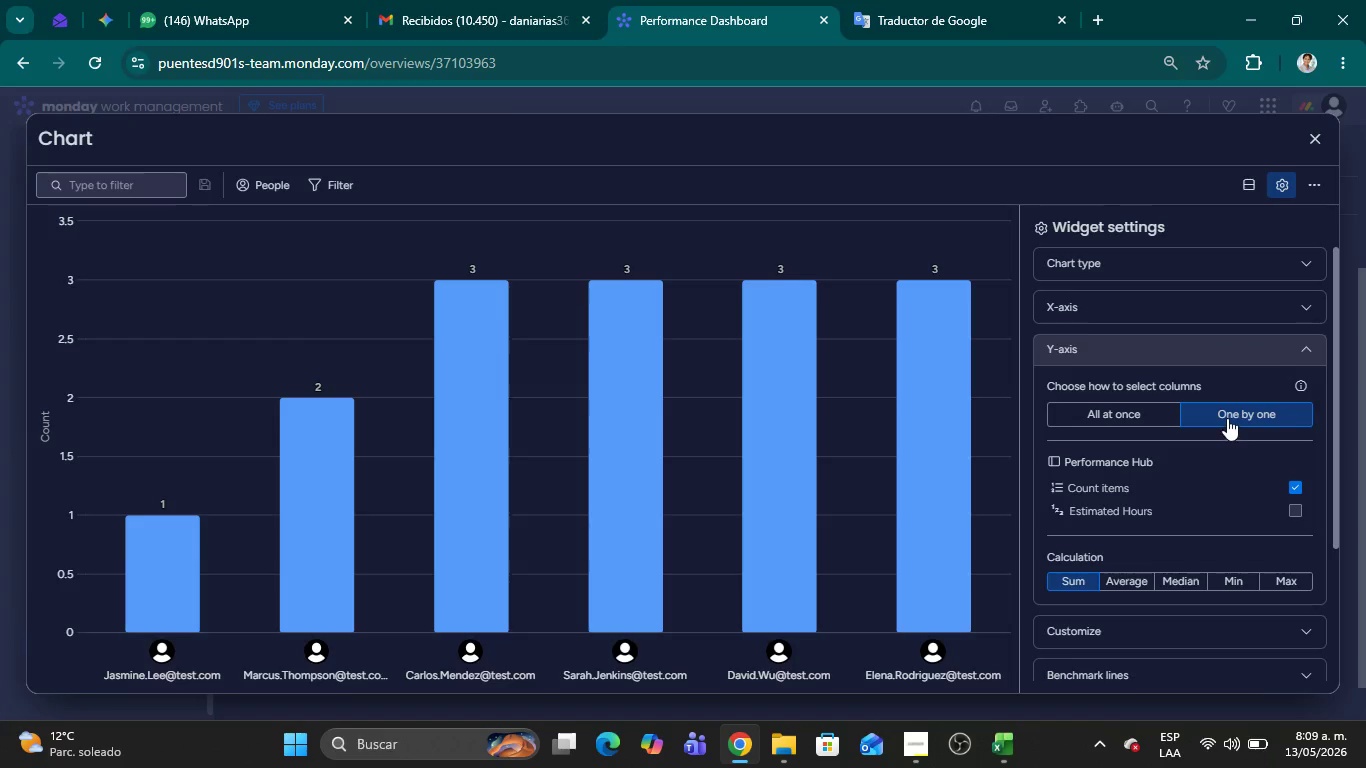 
left_click([1308, 315])
 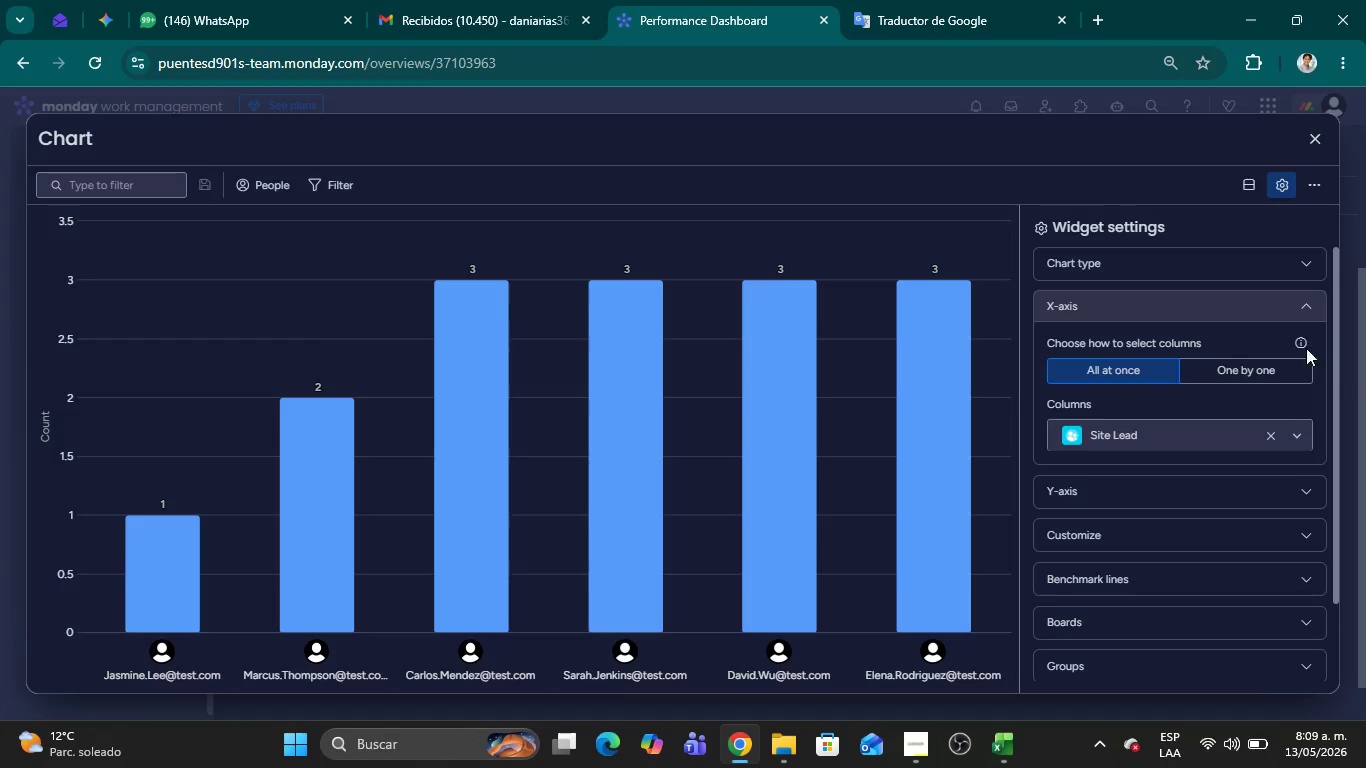 
left_click([1300, 430])
 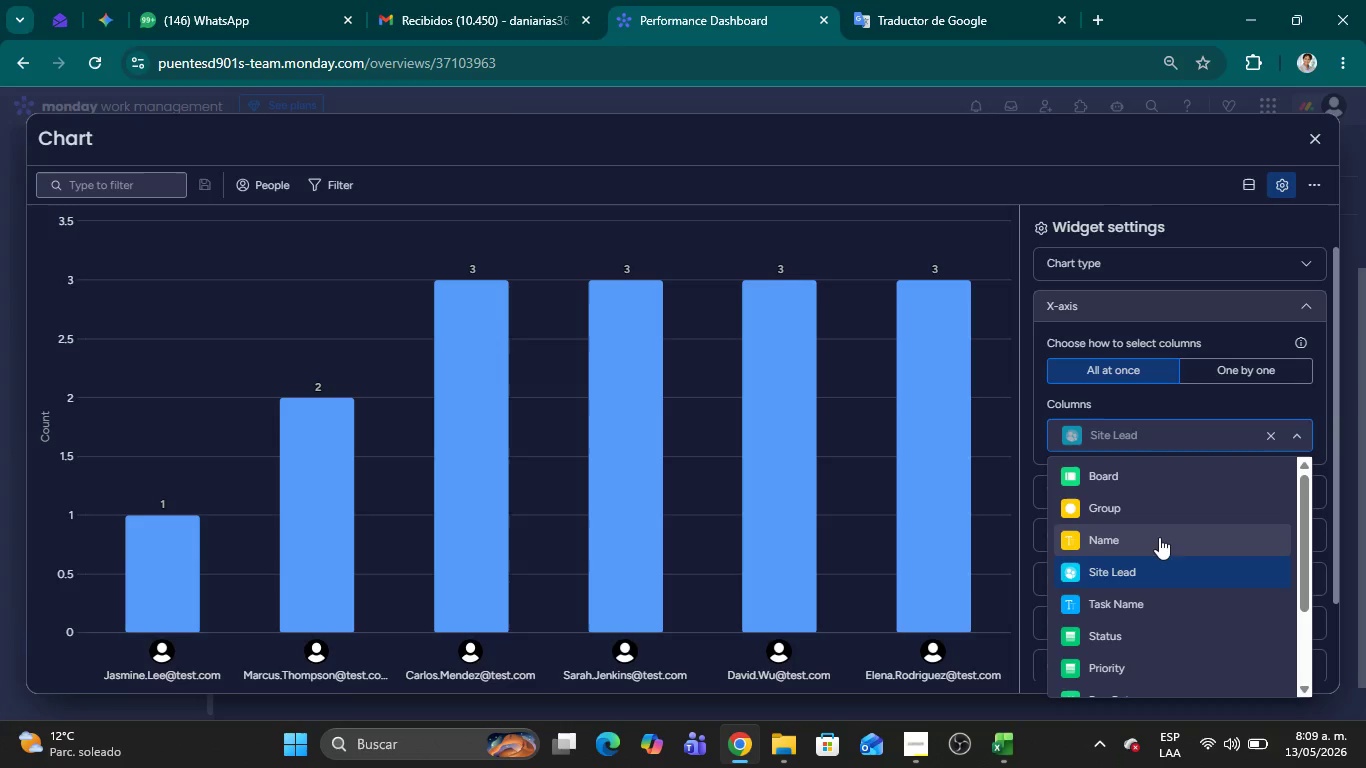 
scroll: coordinate [1179, 637], scroll_direction: down, amount: 5.0
 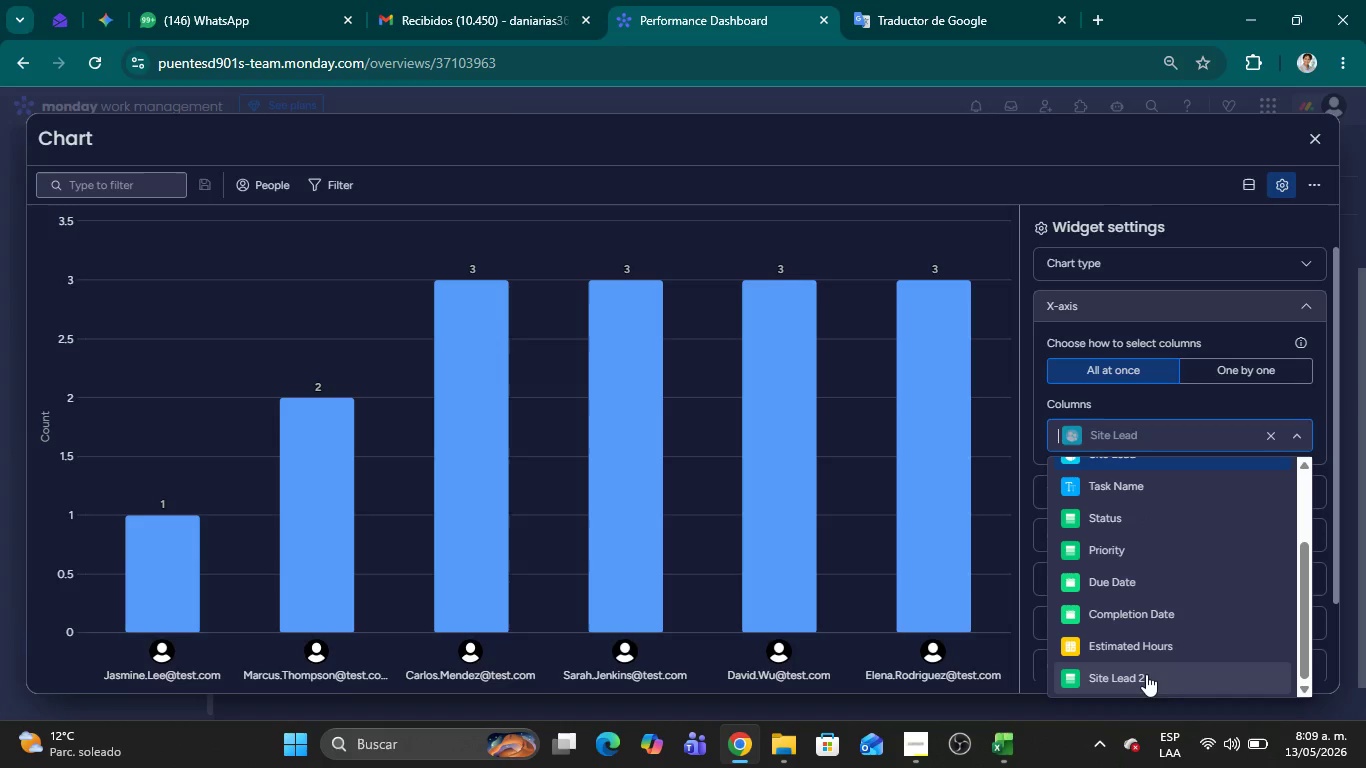 
left_click([1146, 674])
 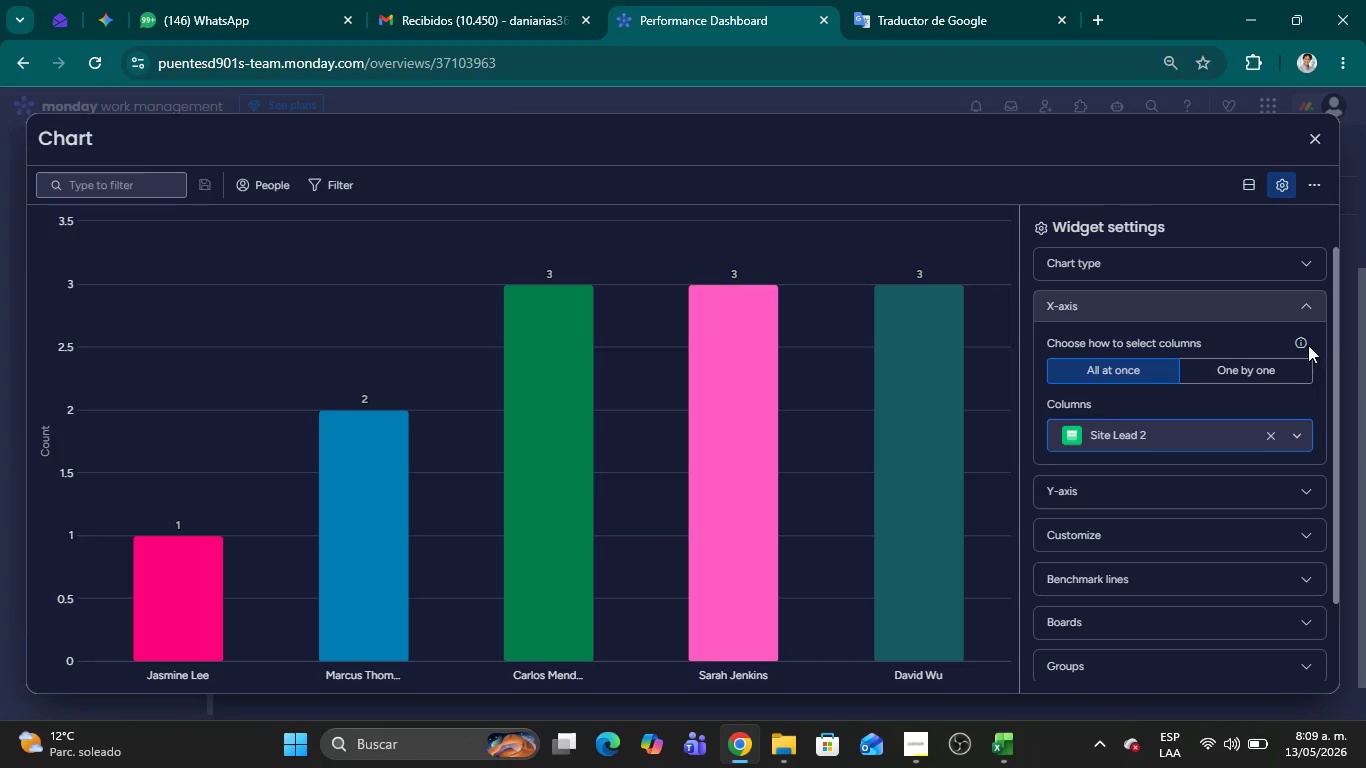 
left_click([1316, 495])
 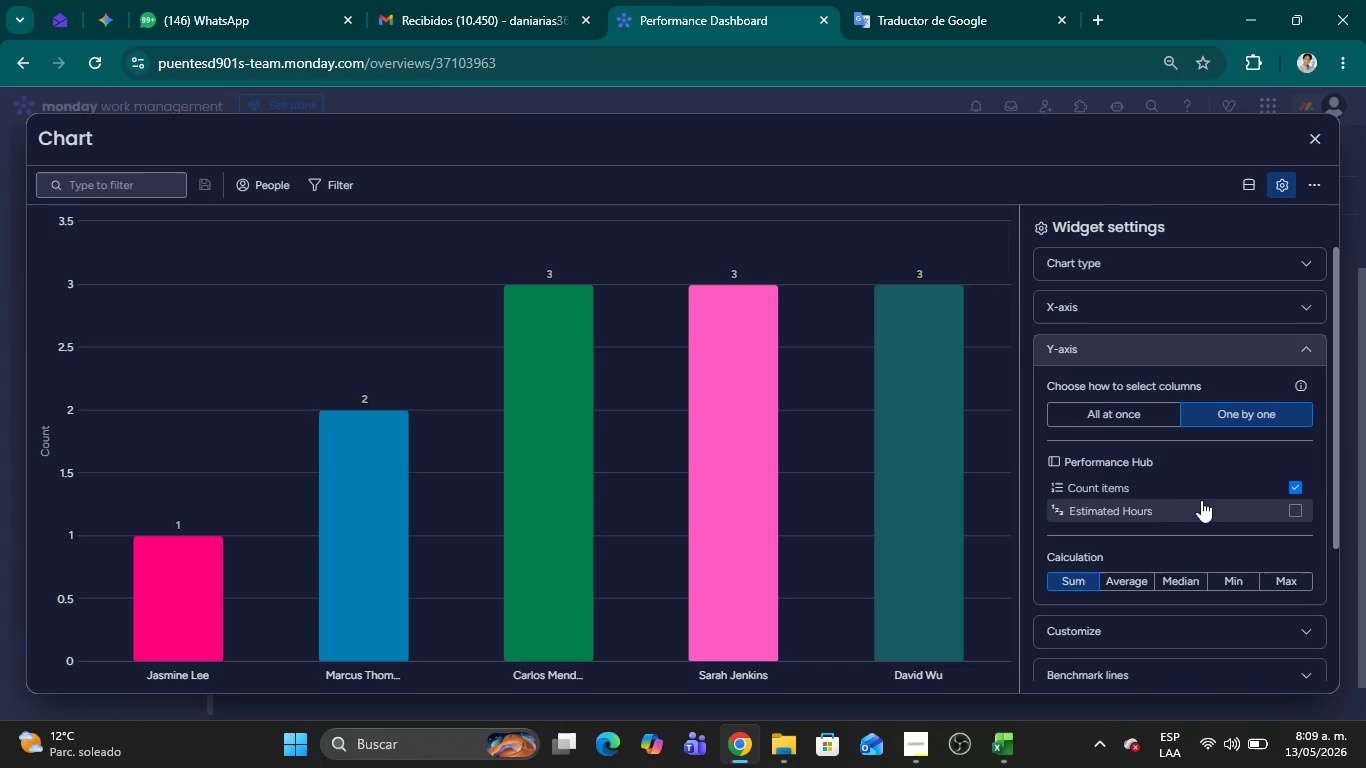 
scroll: coordinate [1210, 502], scroll_direction: down, amount: 2.0
 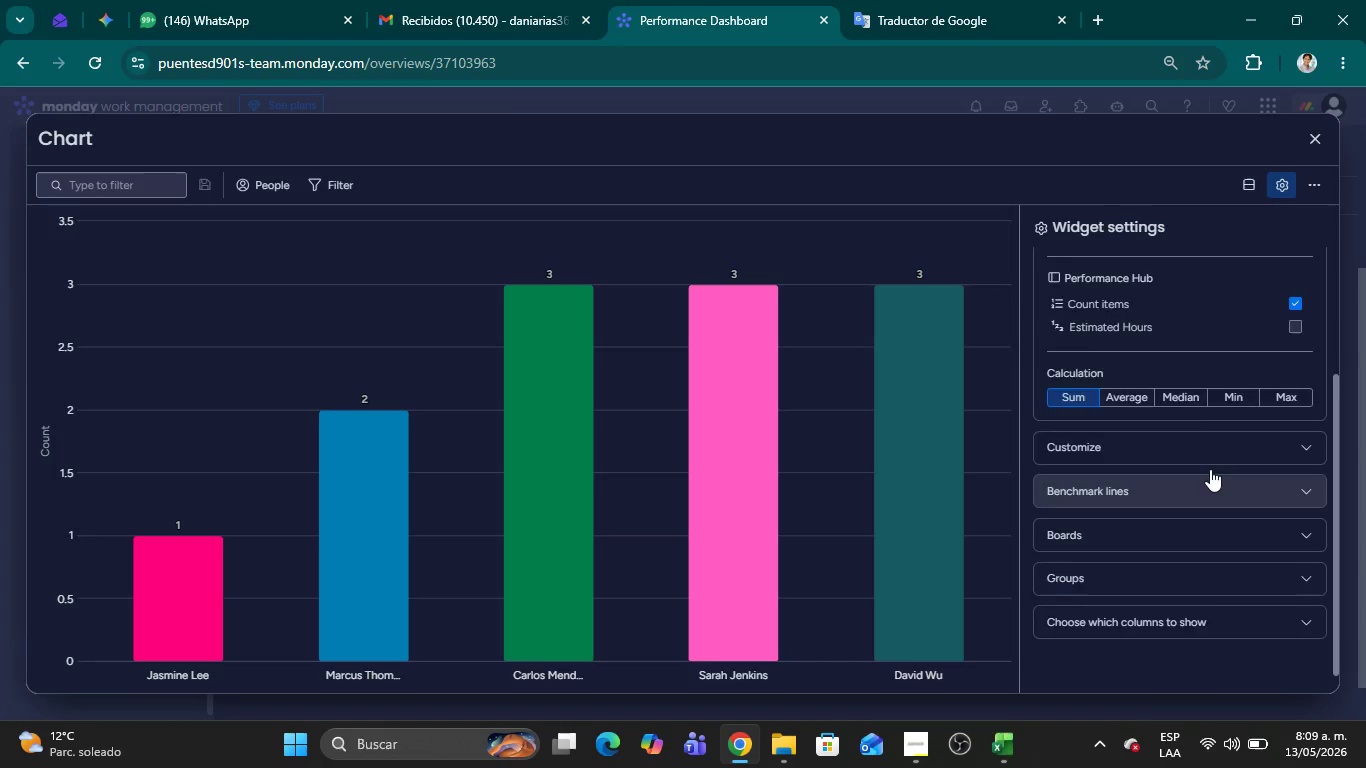 
scroll: coordinate [1210, 469], scroll_direction: up, amount: 1.0
 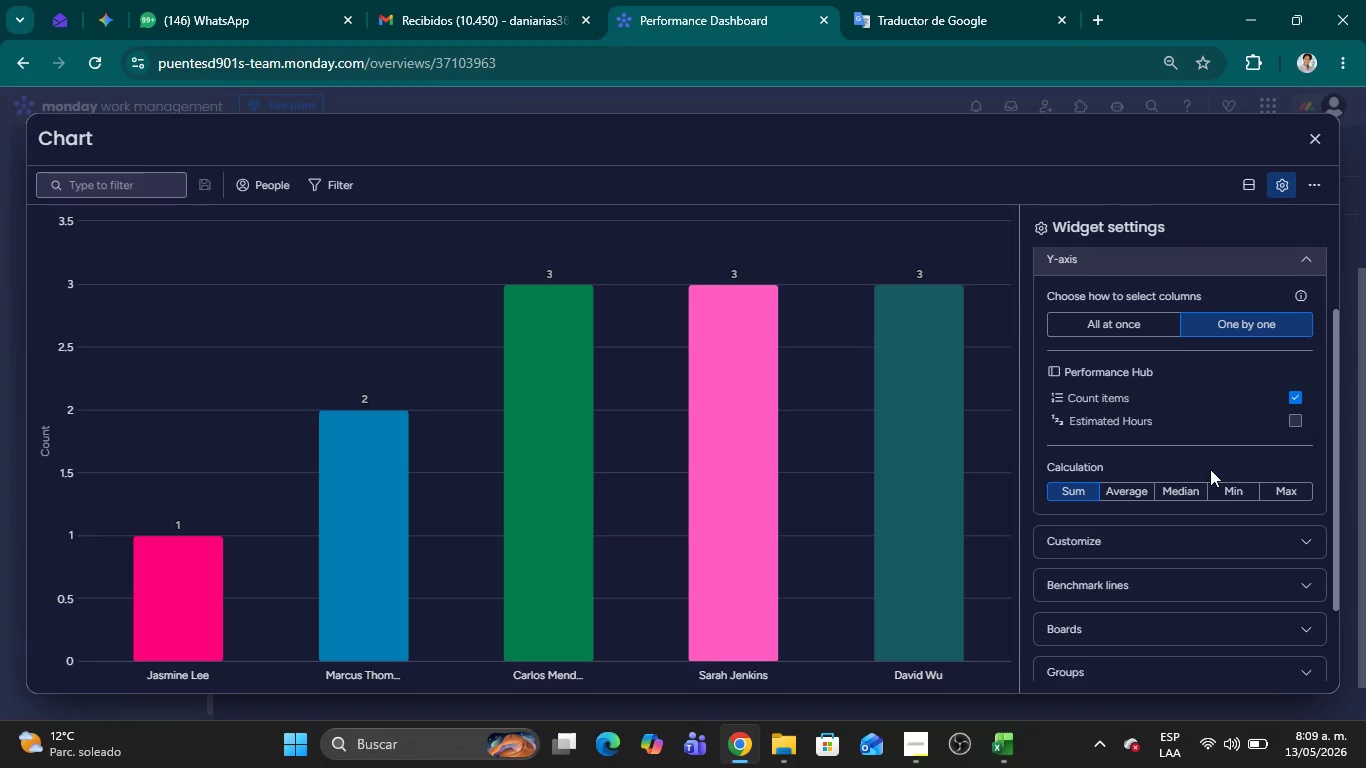 
wait(21.71)
 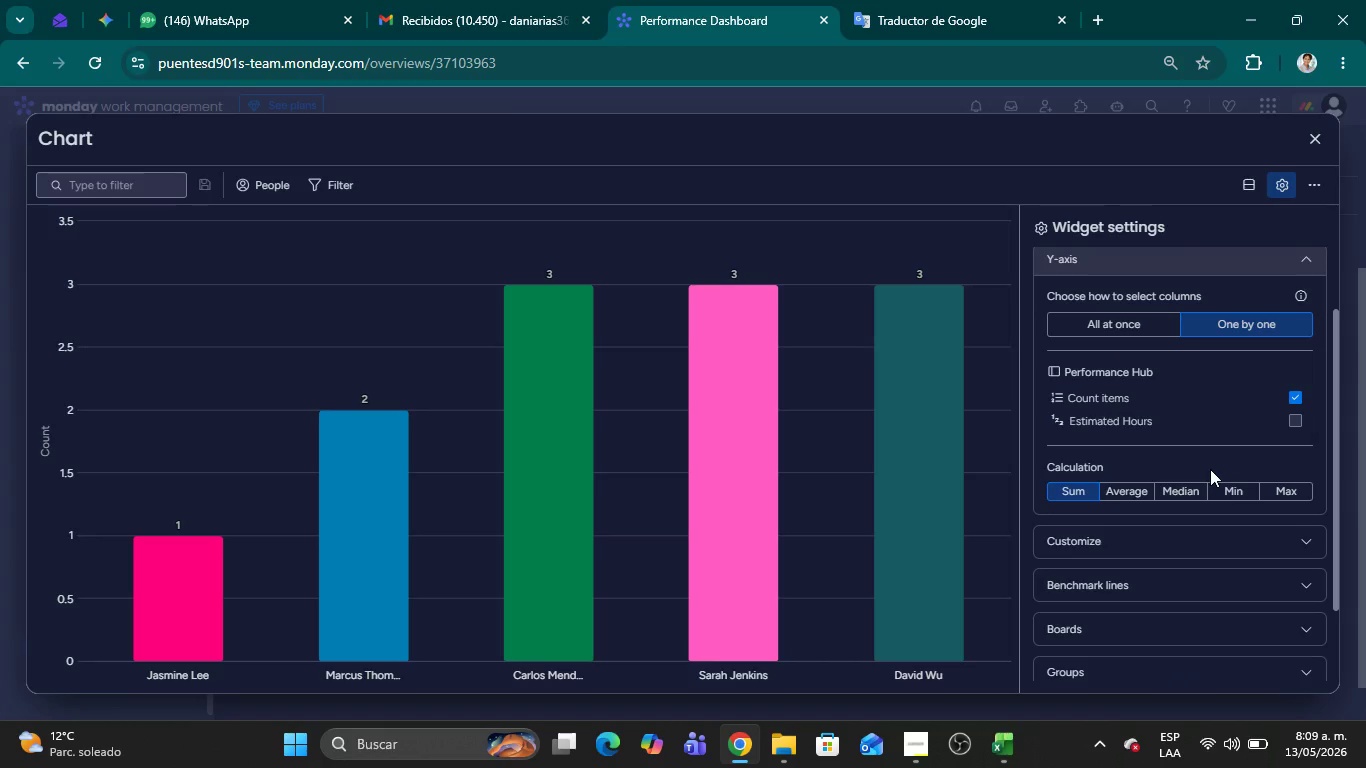 
scroll: coordinate [1242, 419], scroll_direction: down, amount: 2.0
 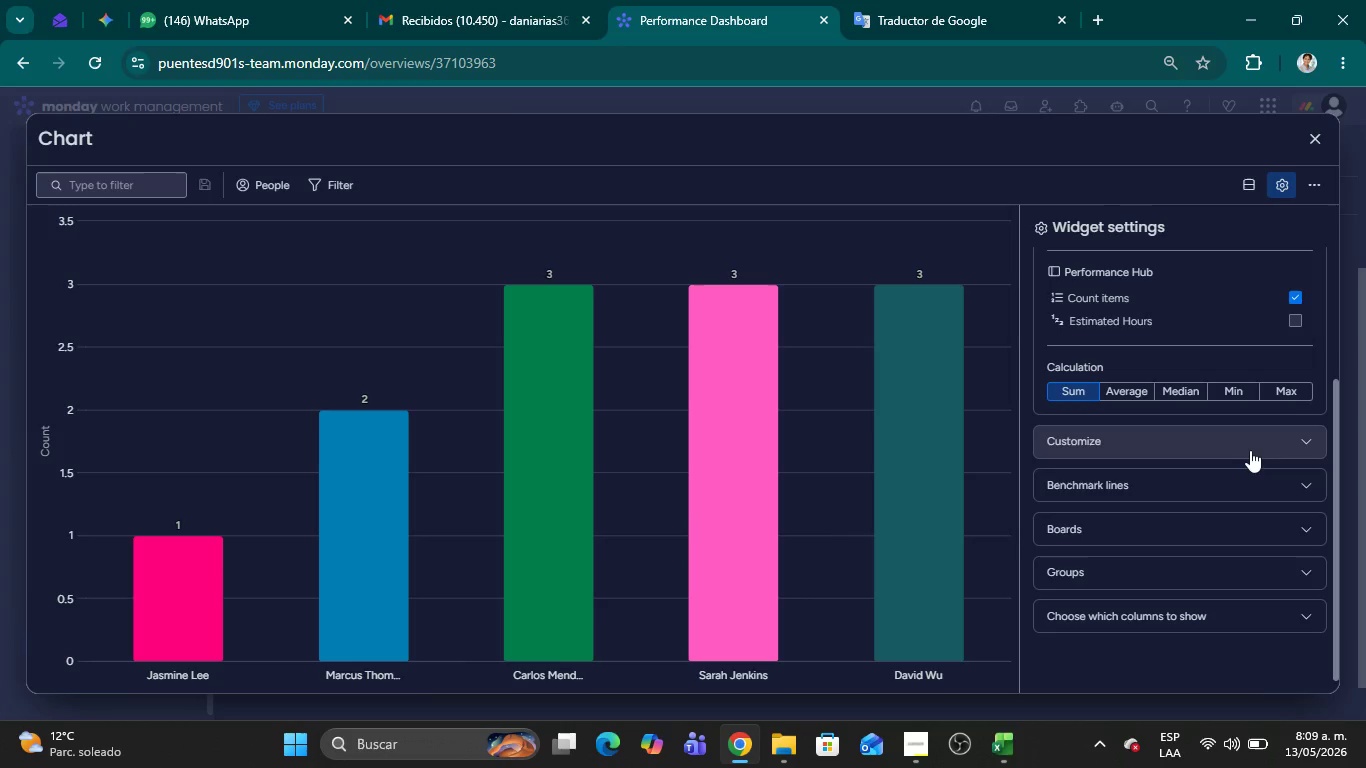 
left_click([1250, 450])
 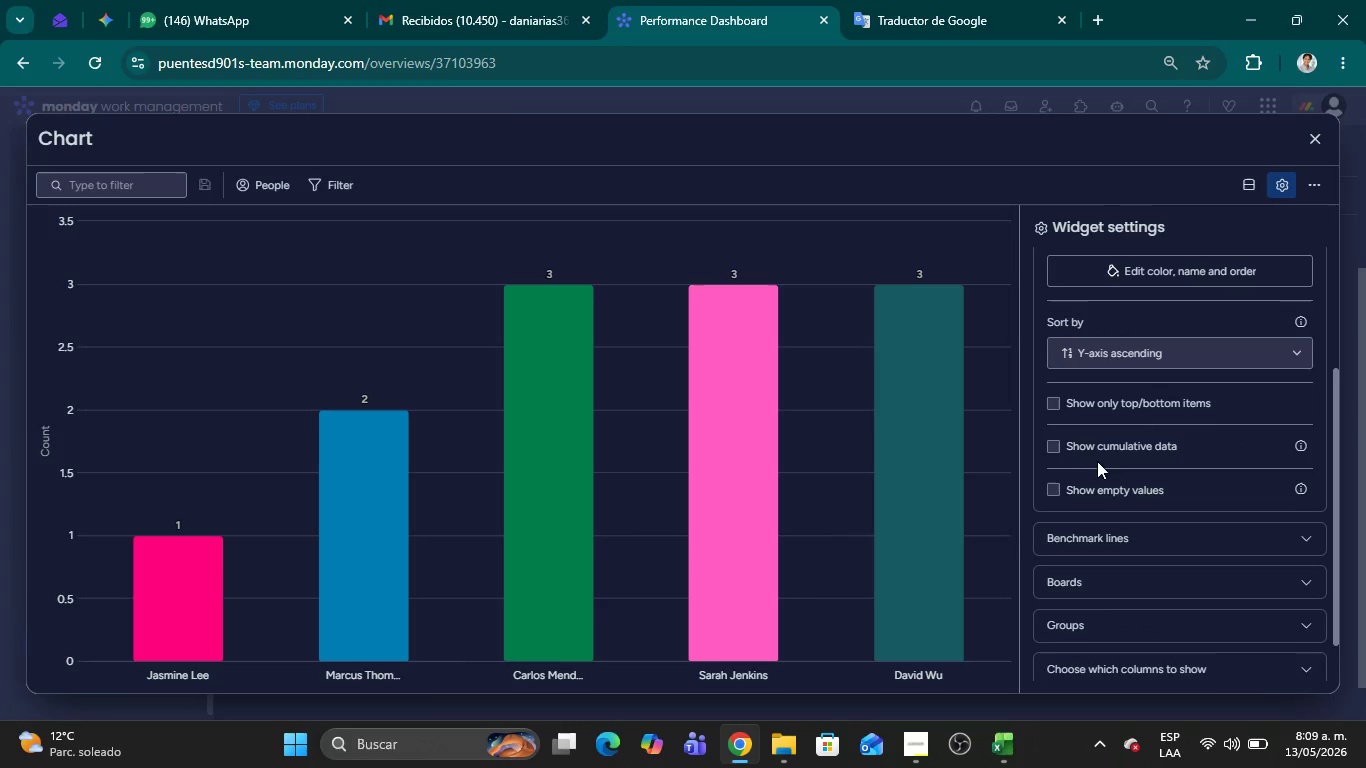 
wait(6.81)
 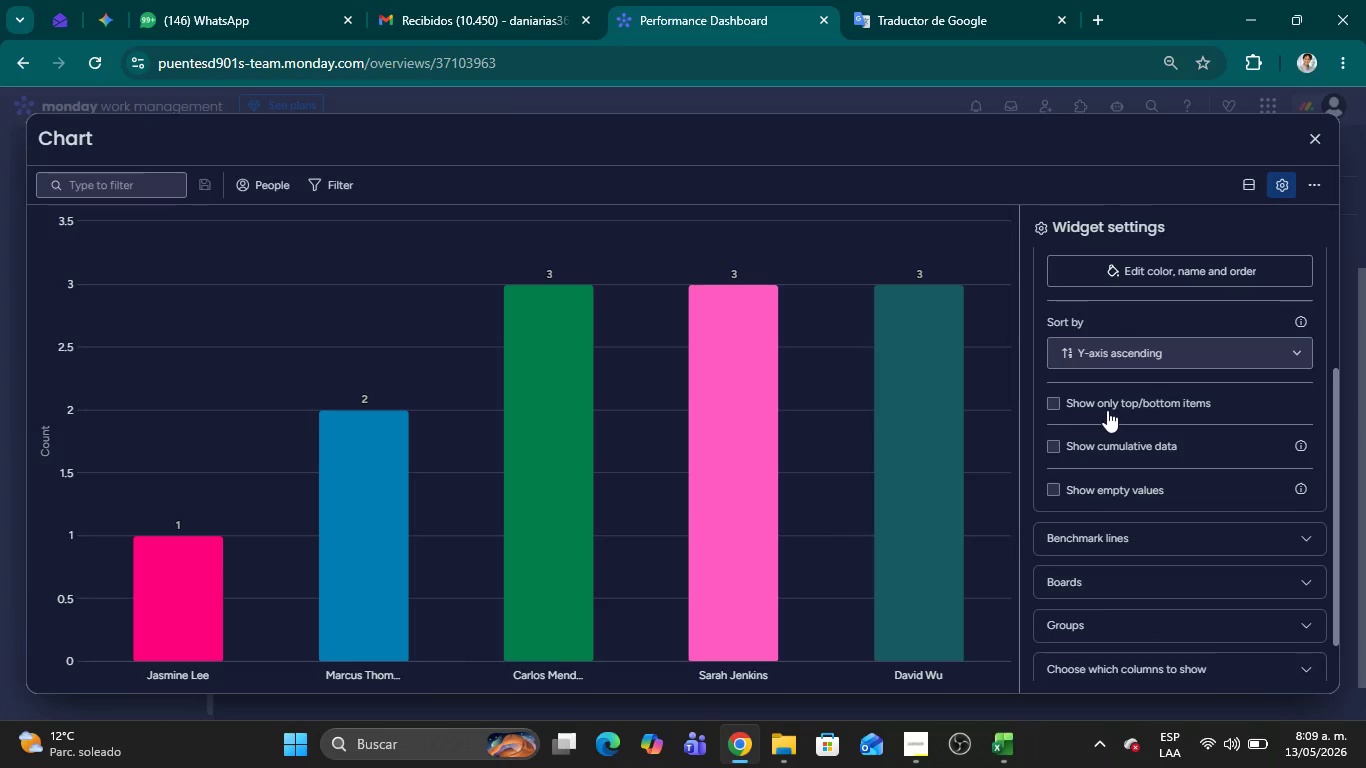 
mouse_move([1303, 369])
 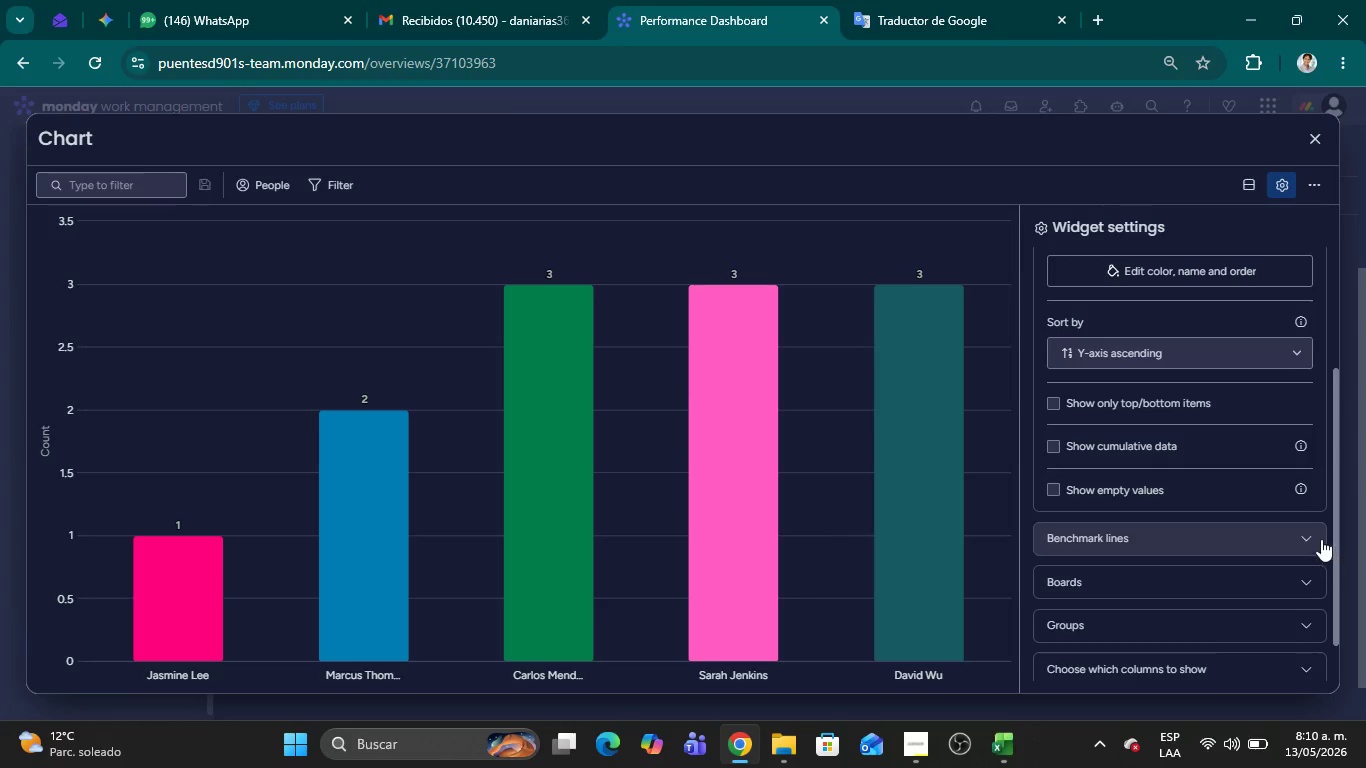 
left_click([1320, 538])
 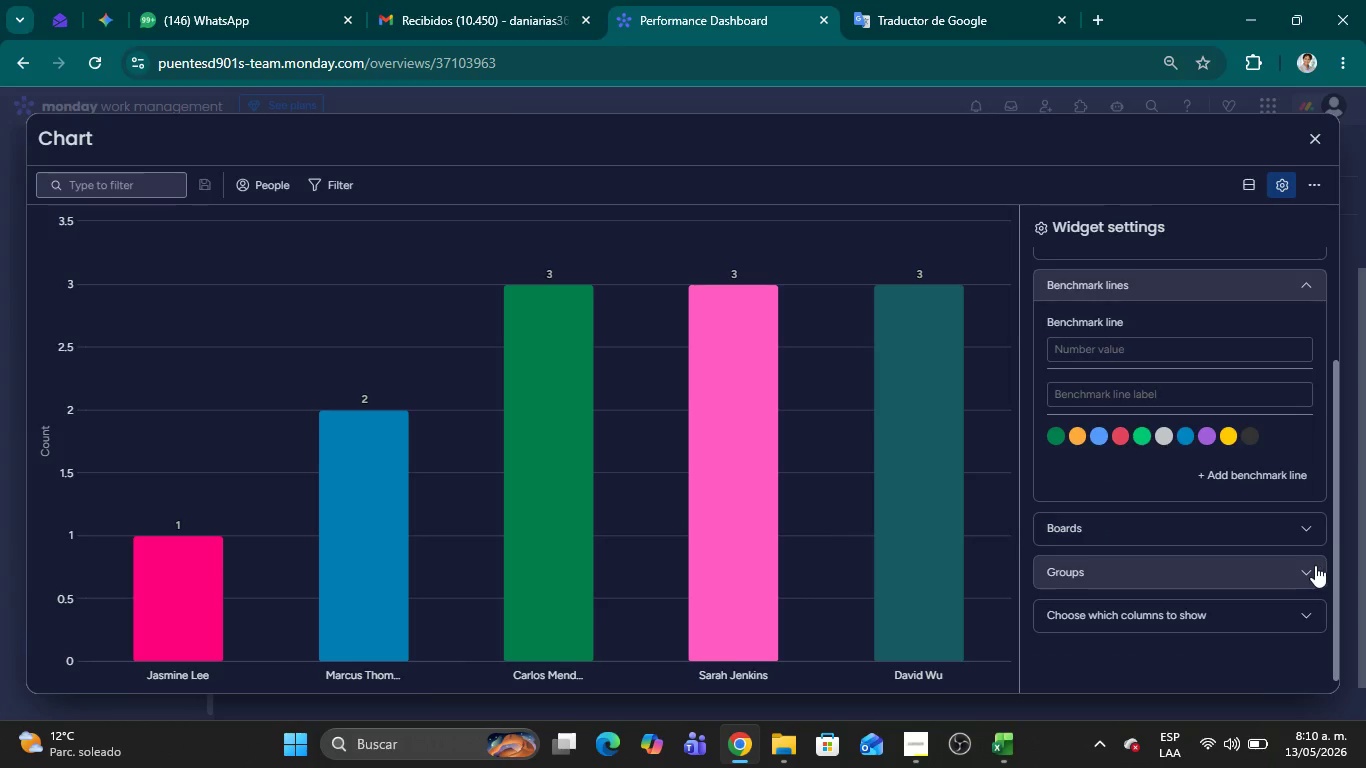 
left_click([1314, 565])
 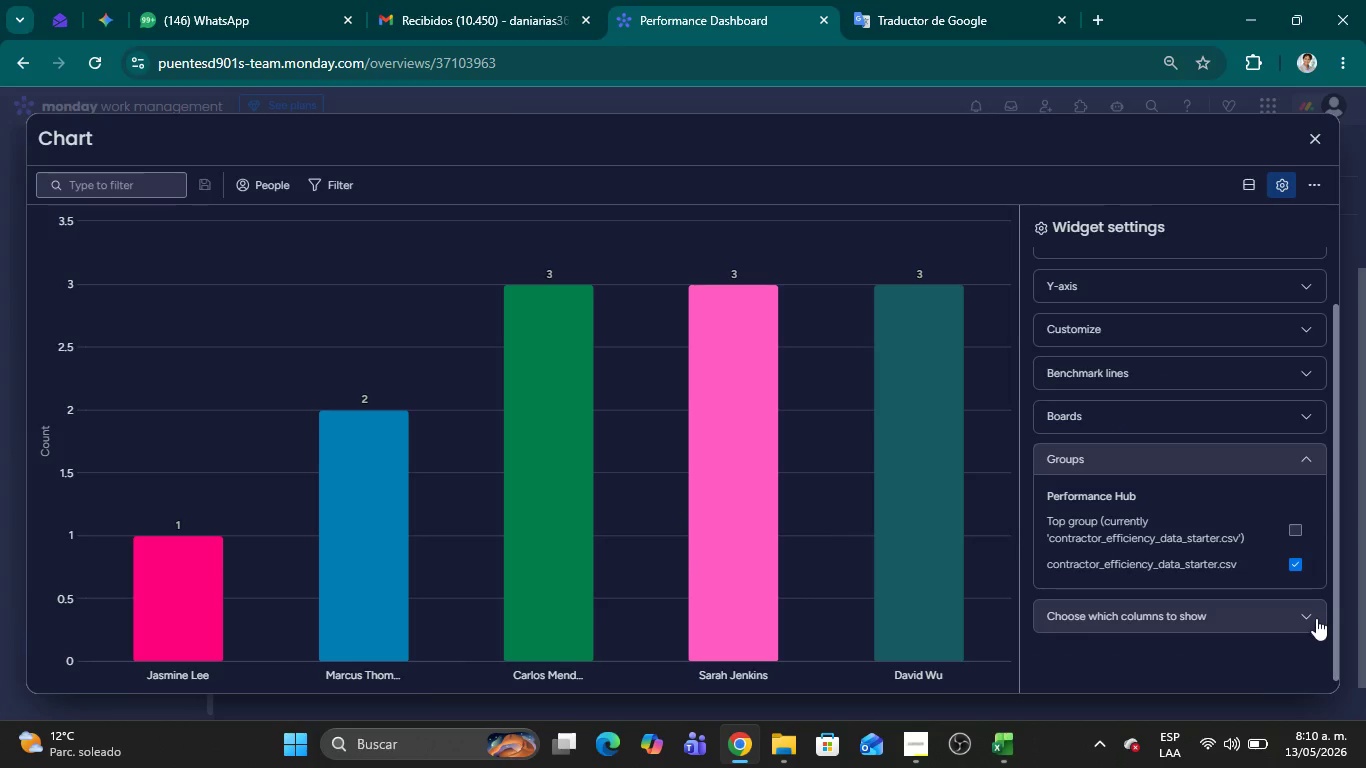 
left_click([1313, 623])
 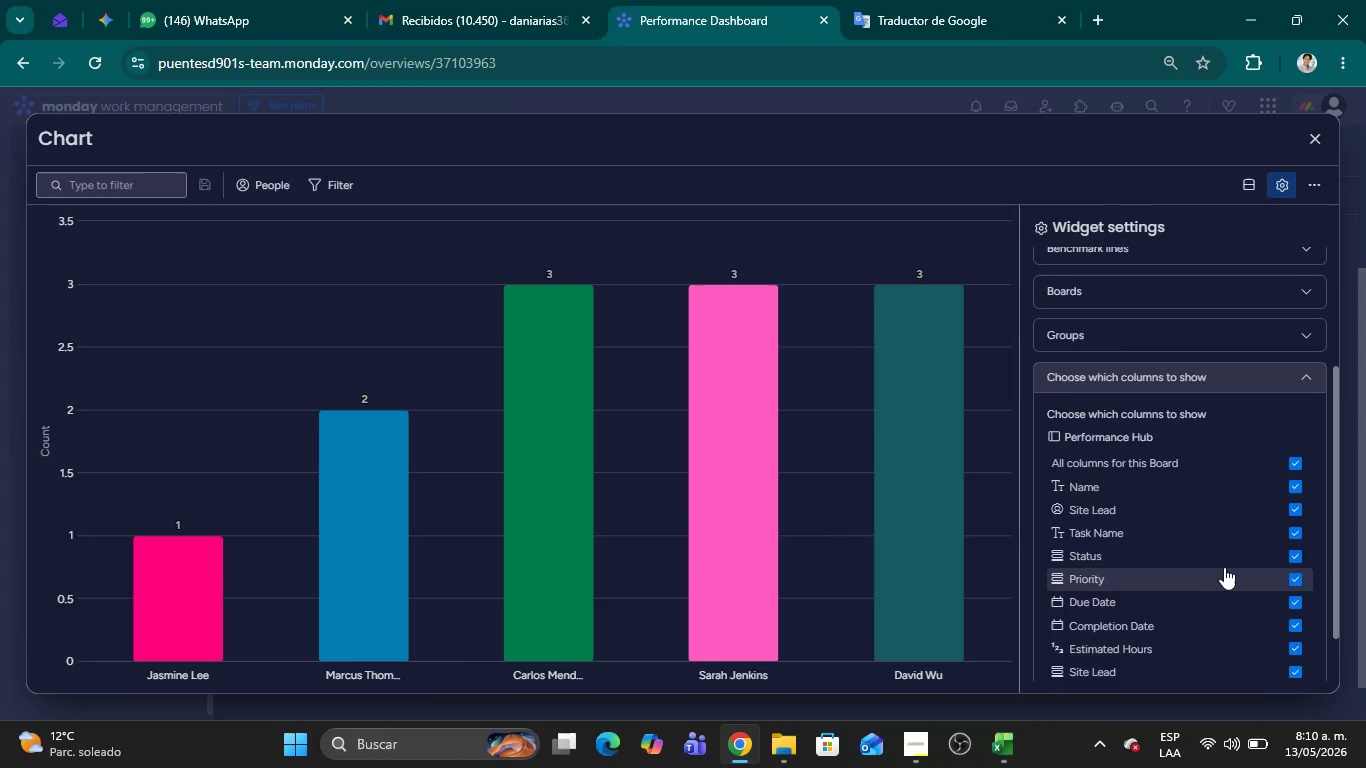 
scroll: coordinate [1217, 565], scroll_direction: down, amount: 1.0
 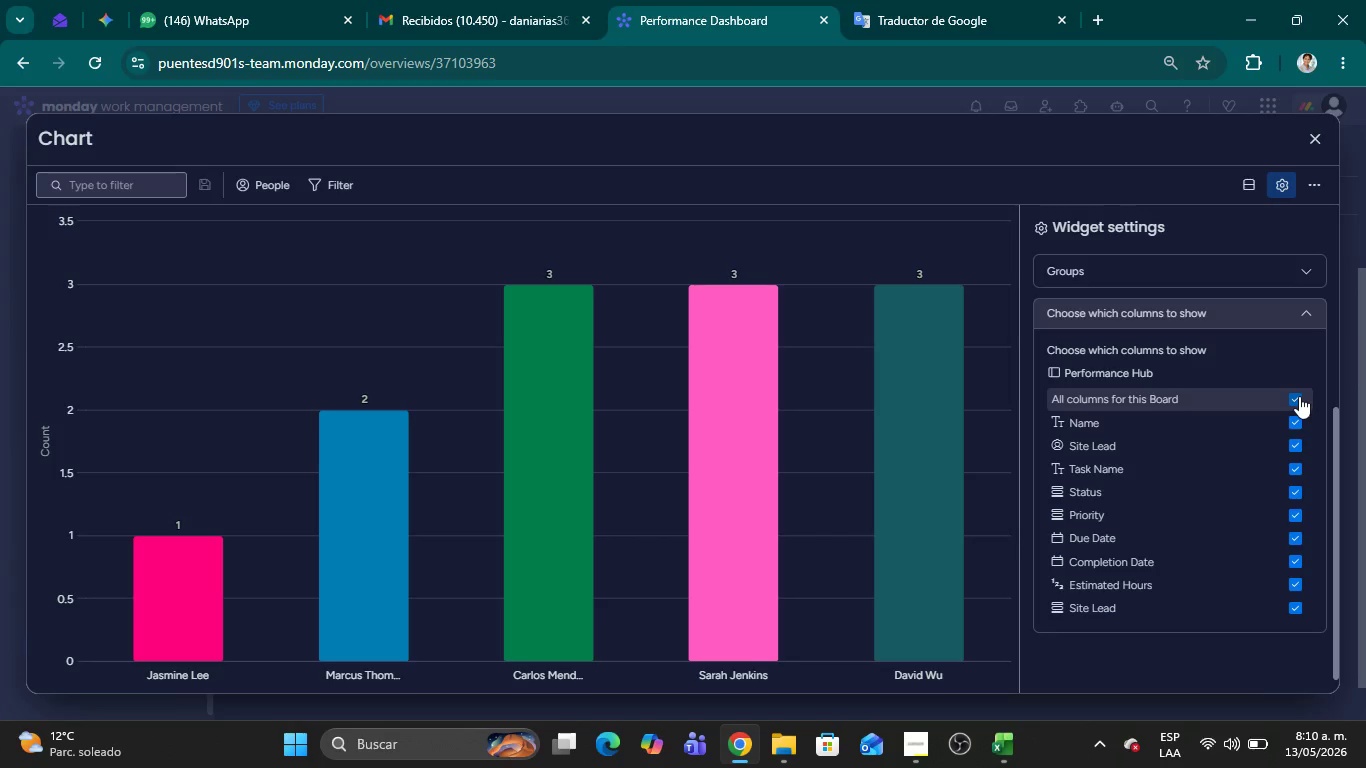 
left_click([1299, 396])
 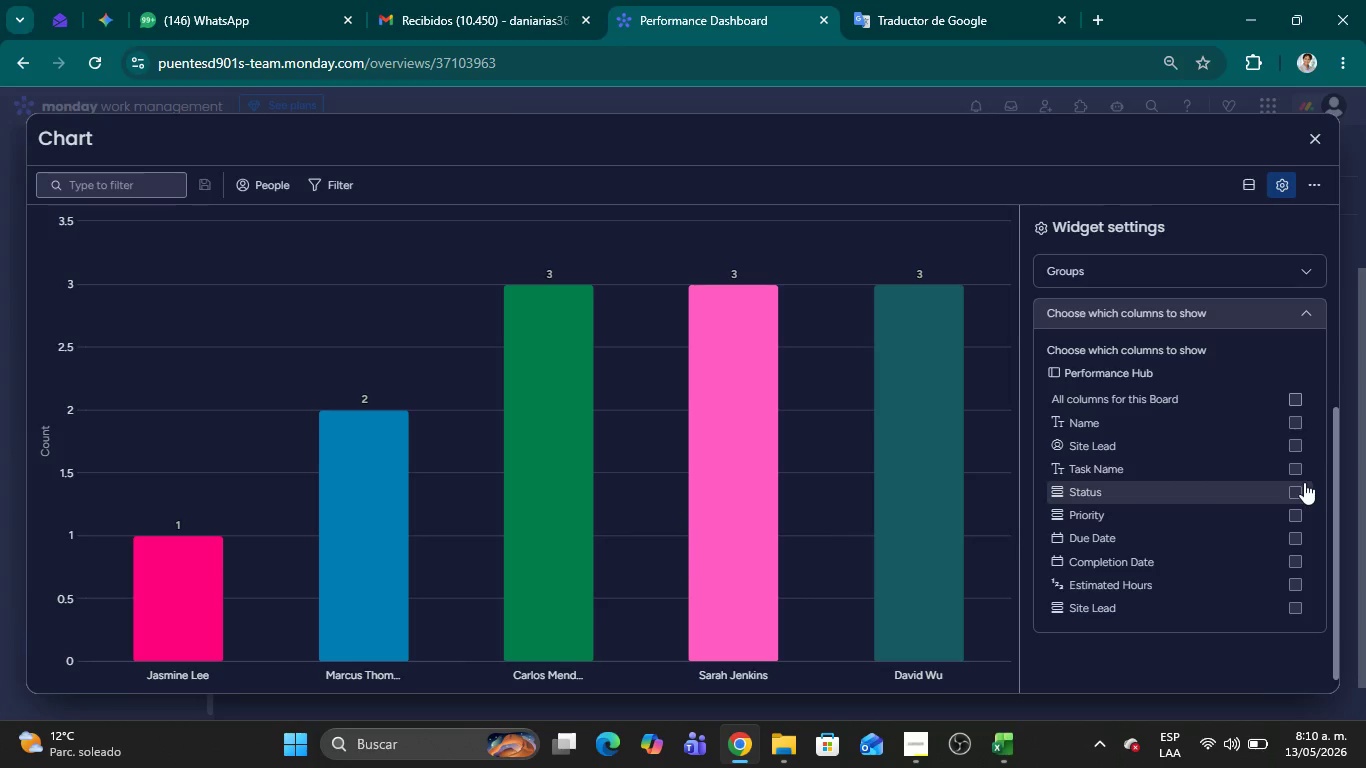 
left_click([1295, 494])
 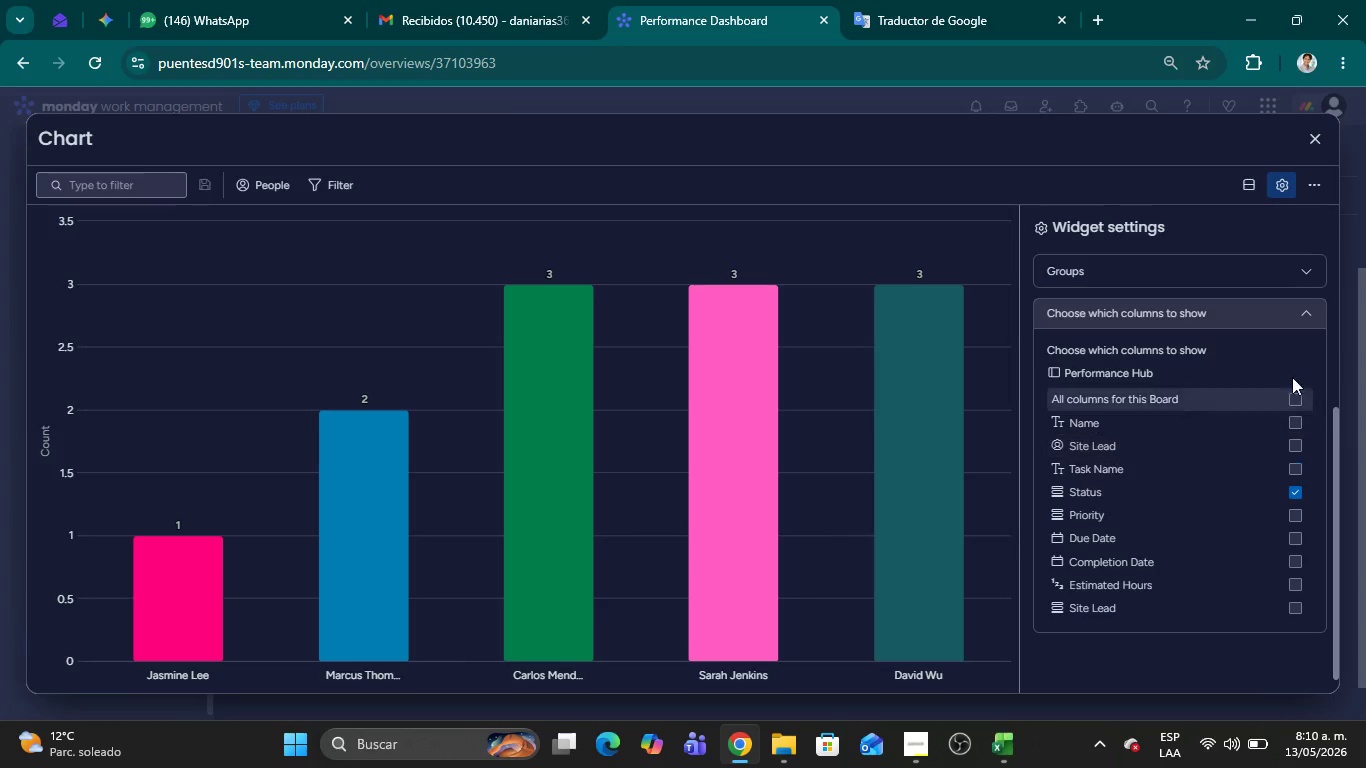 
left_click([1312, 322])
 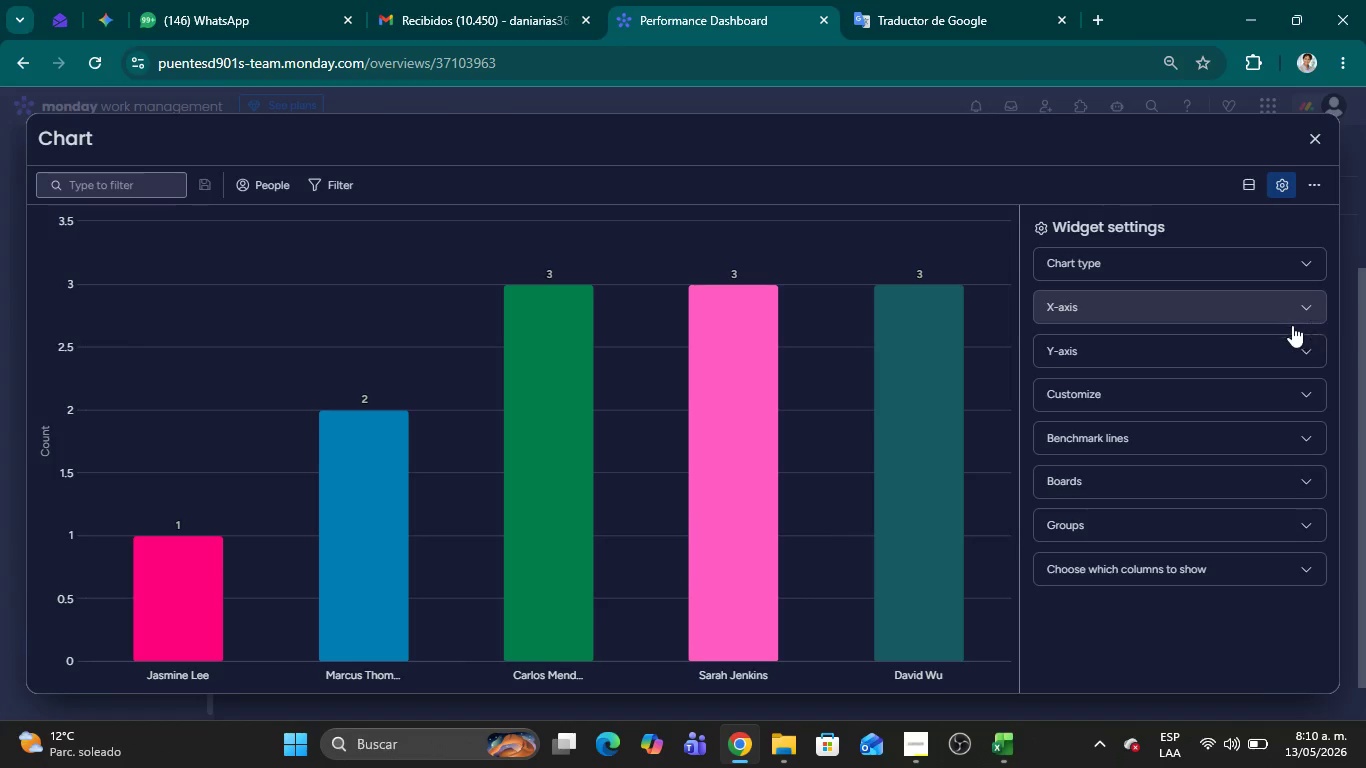 
scroll: coordinate [1279, 355], scroll_direction: up, amount: 4.0
 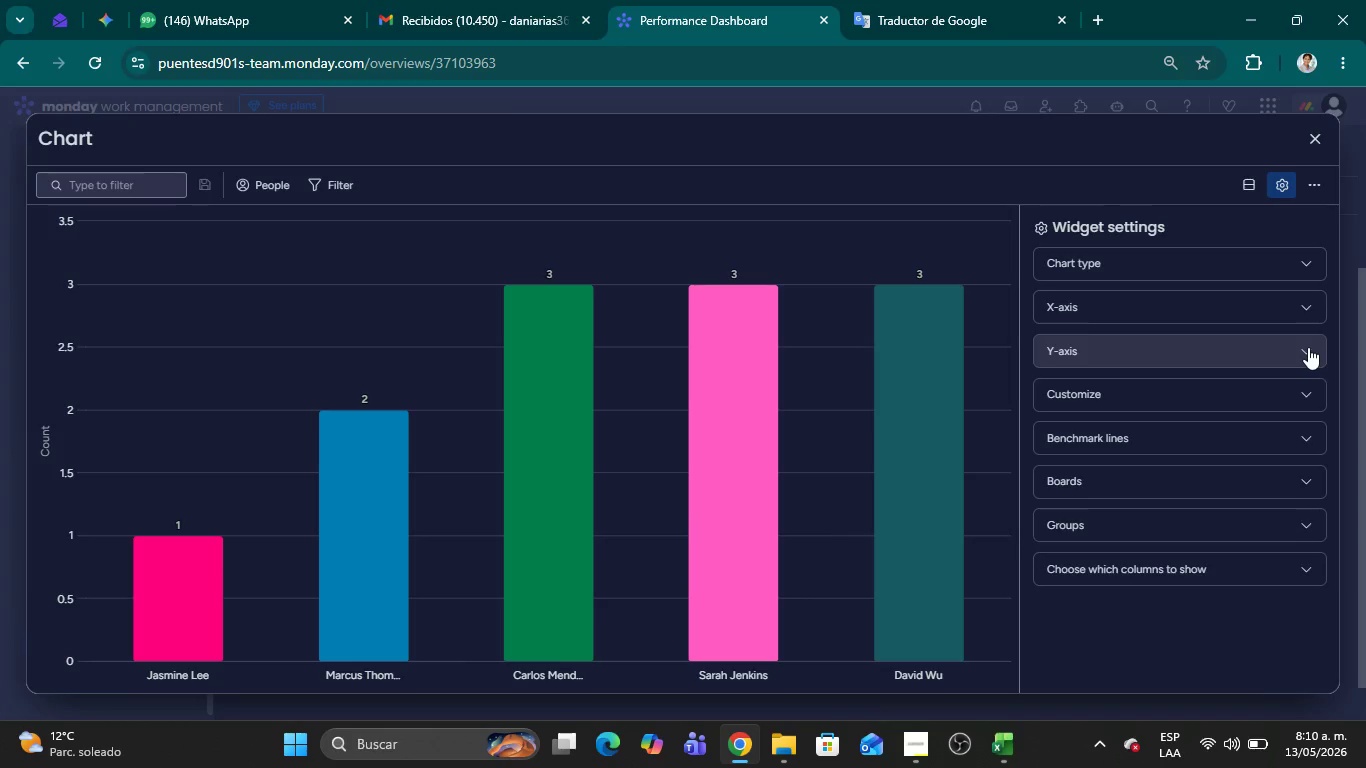 
left_click([1308, 347])
 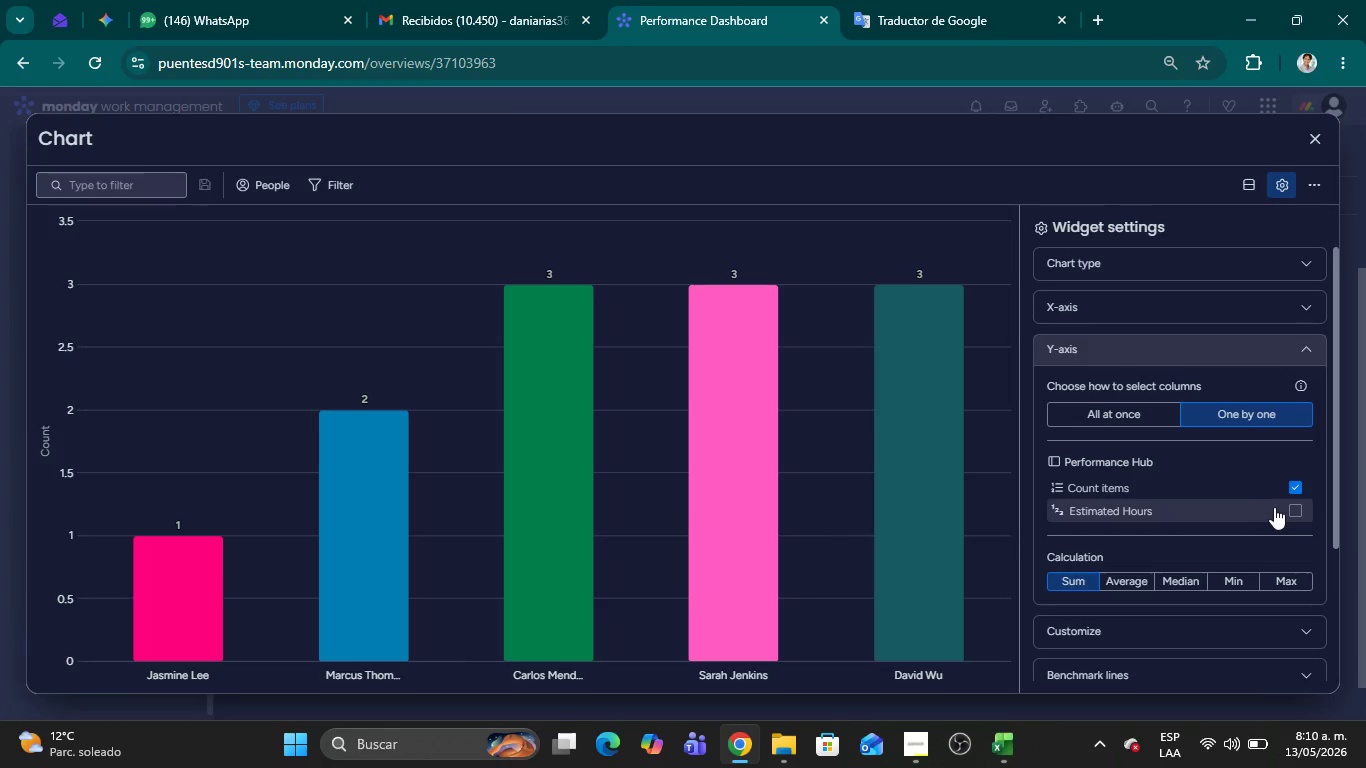 
left_click([1301, 506])
 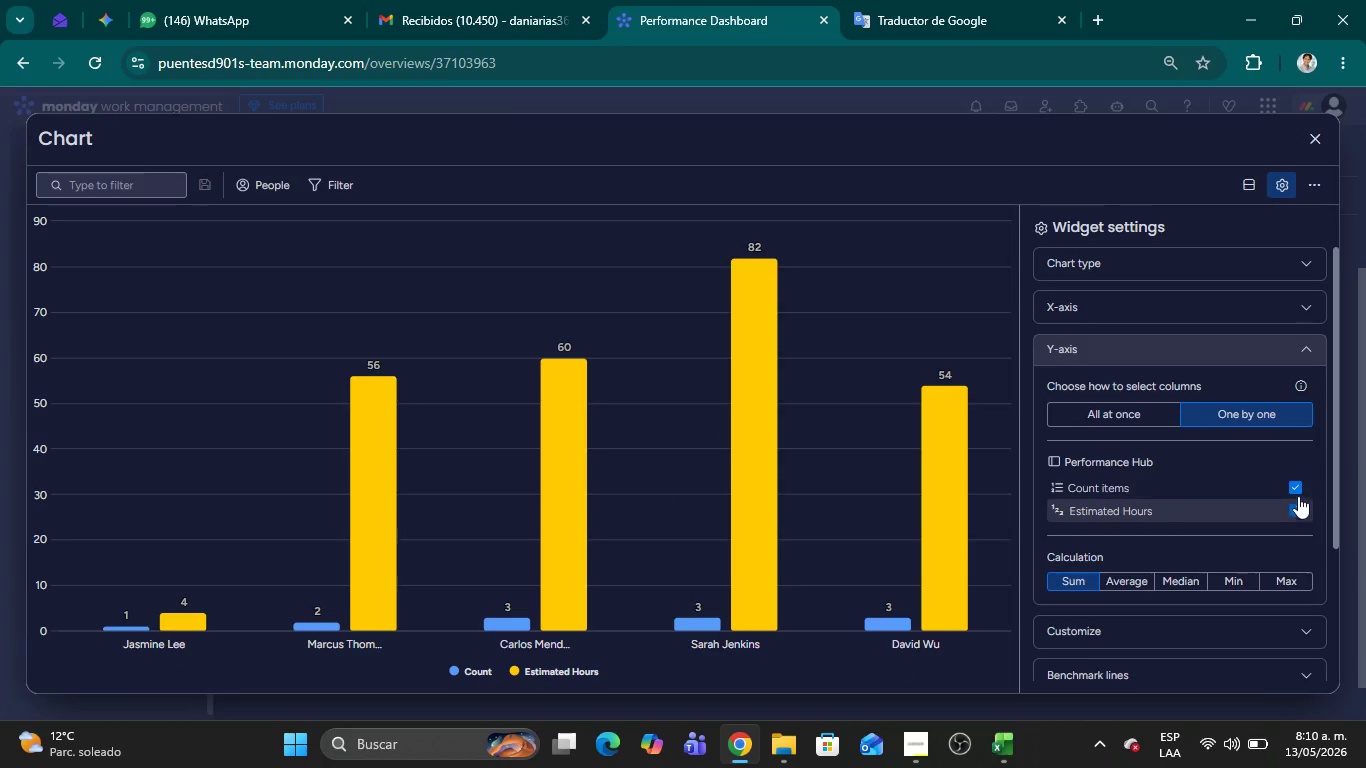 
left_click([1298, 492])
 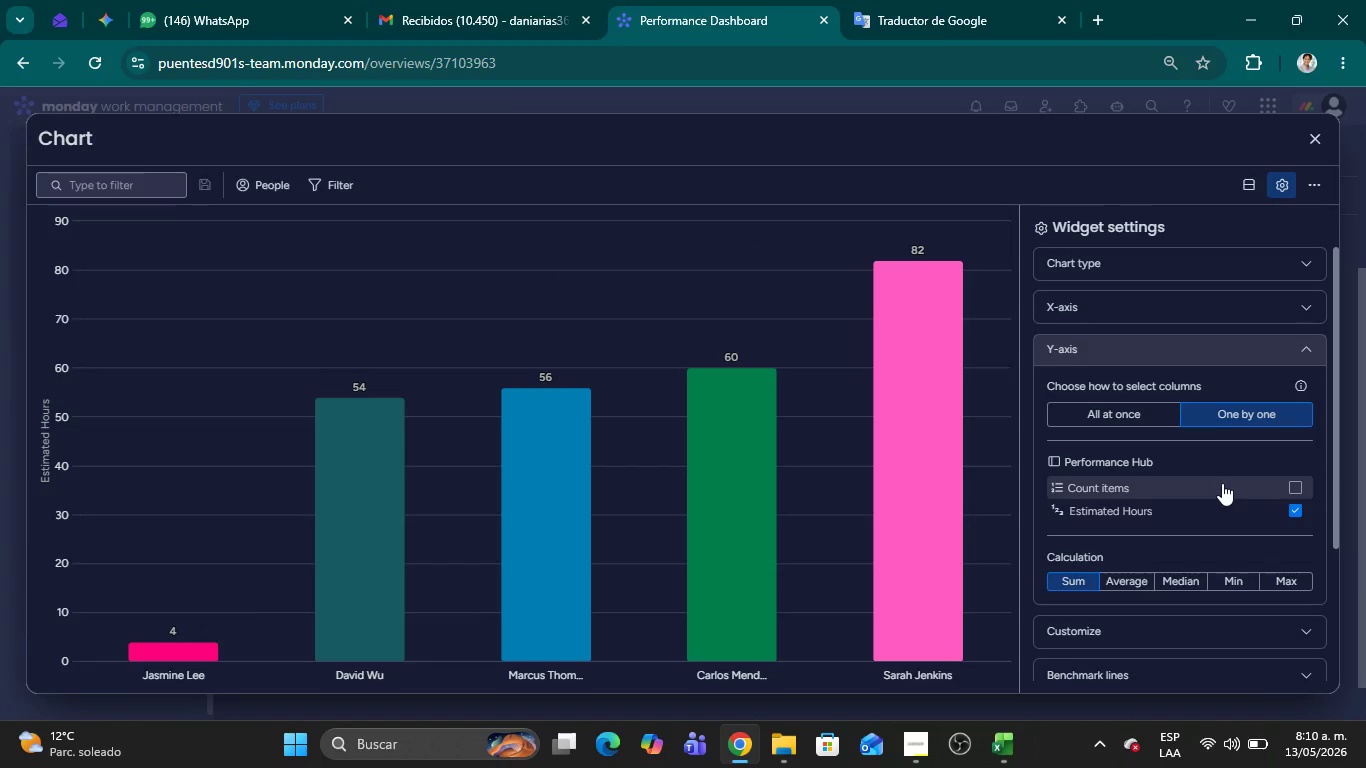 
wait(6.45)
 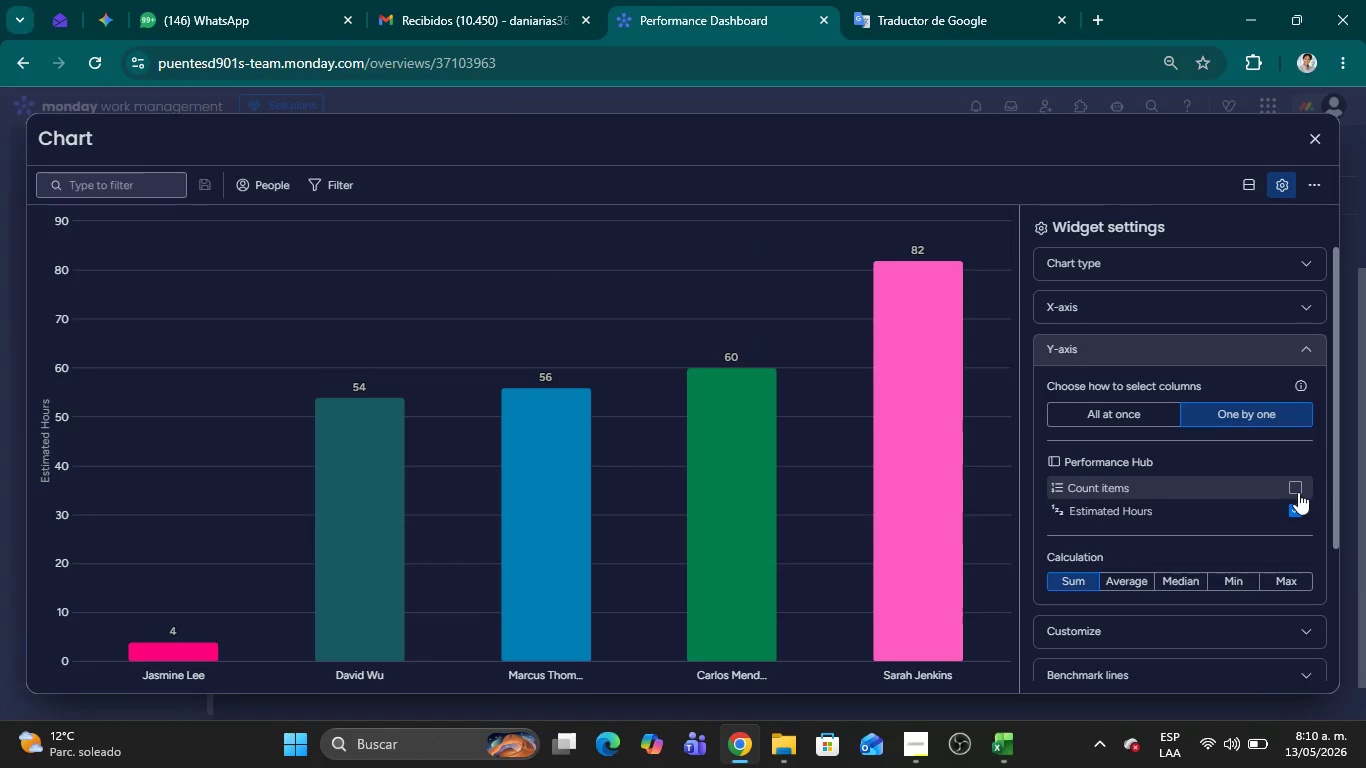 
left_click([1312, 322])
 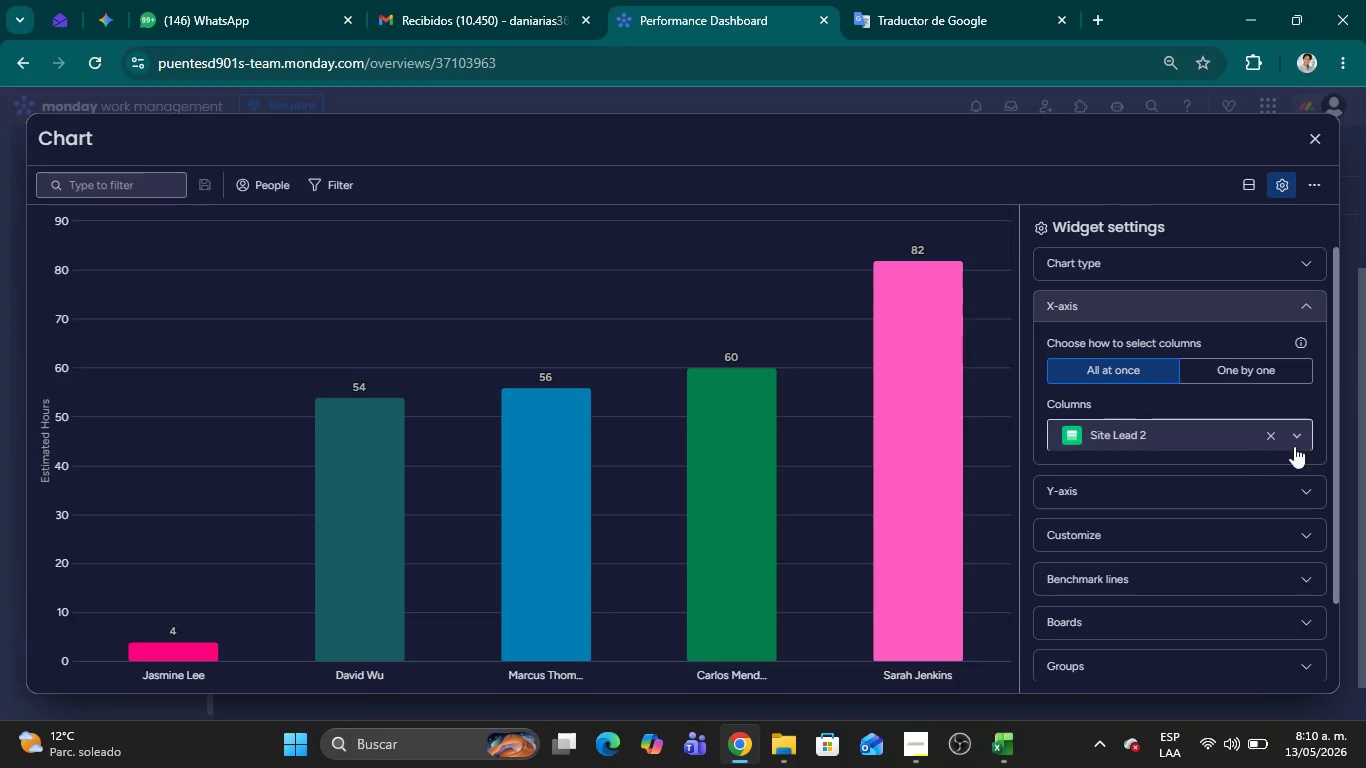 
left_click([1295, 445])
 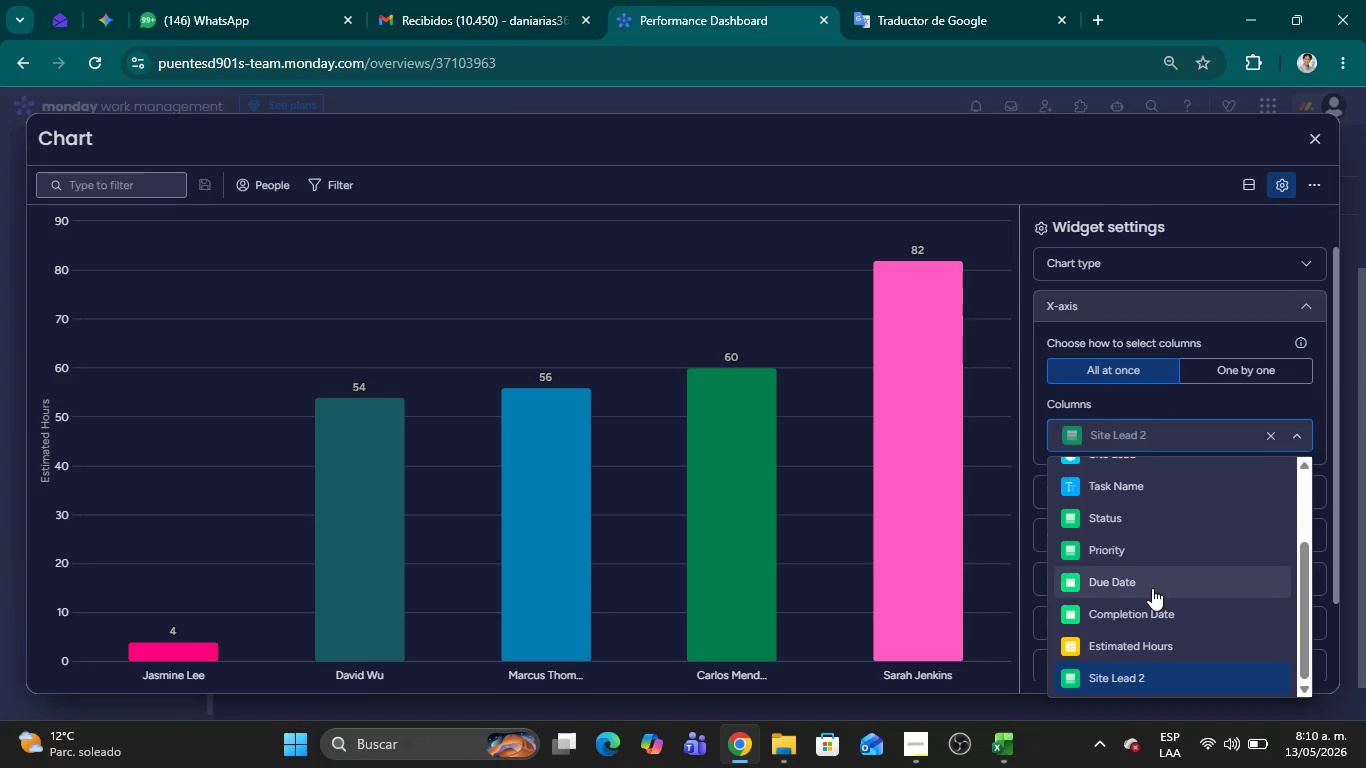 
scroll: coordinate [1127, 503], scroll_direction: up, amount: 6.0
 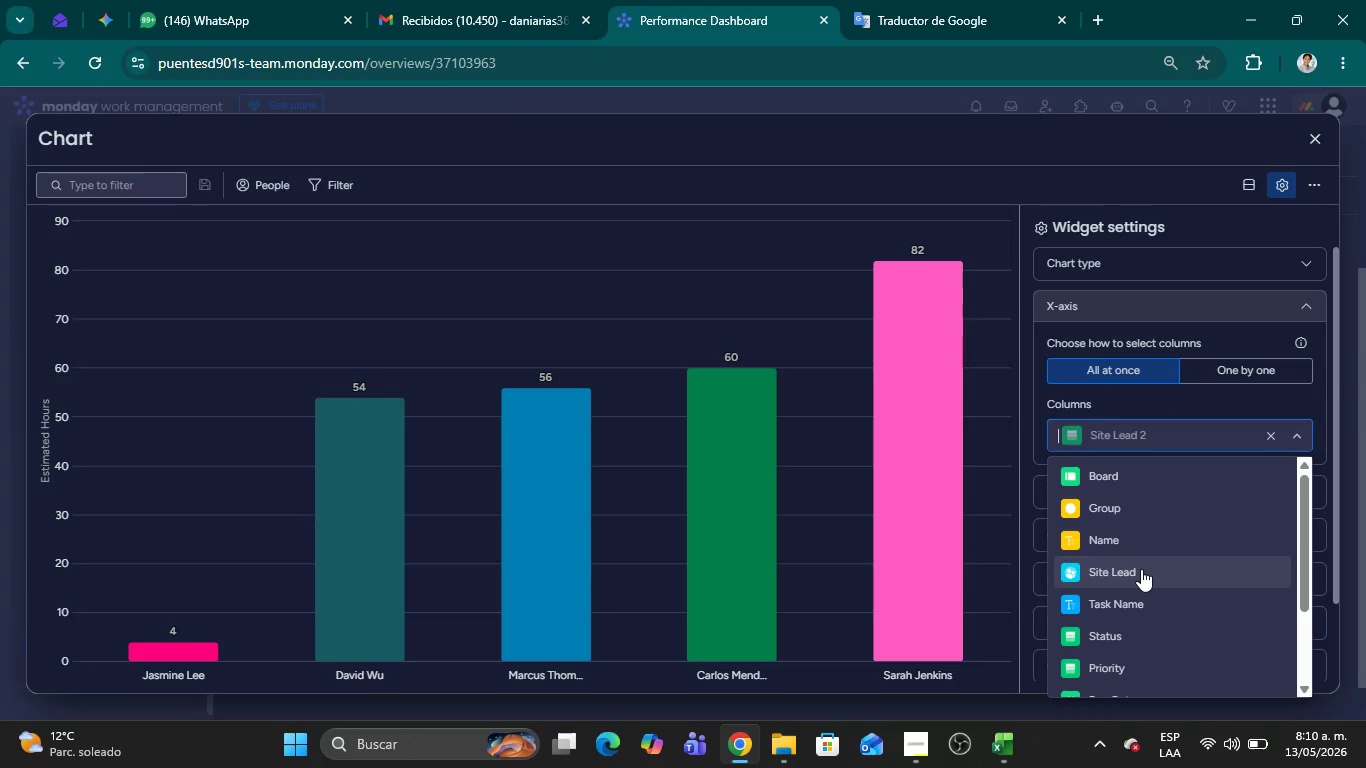 
left_click([1141, 569])
 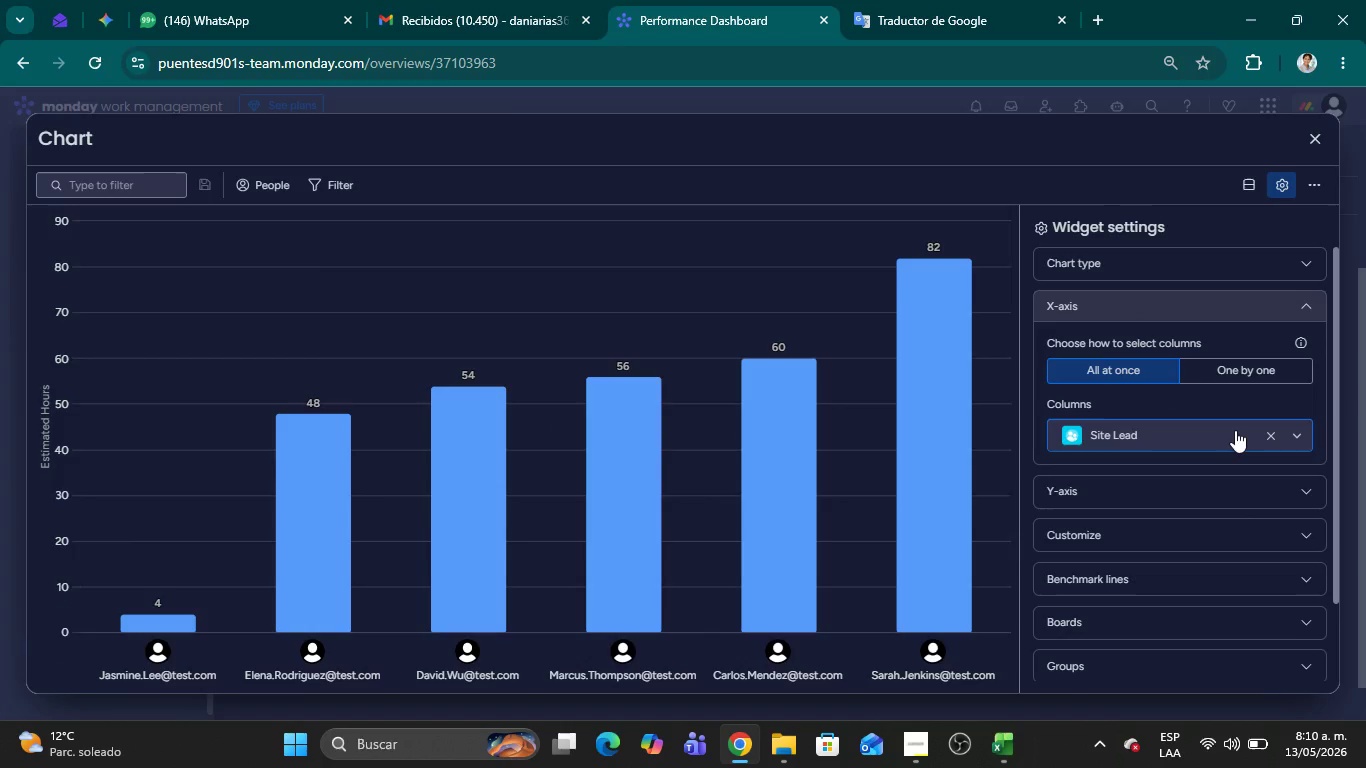 
wait(5.56)
 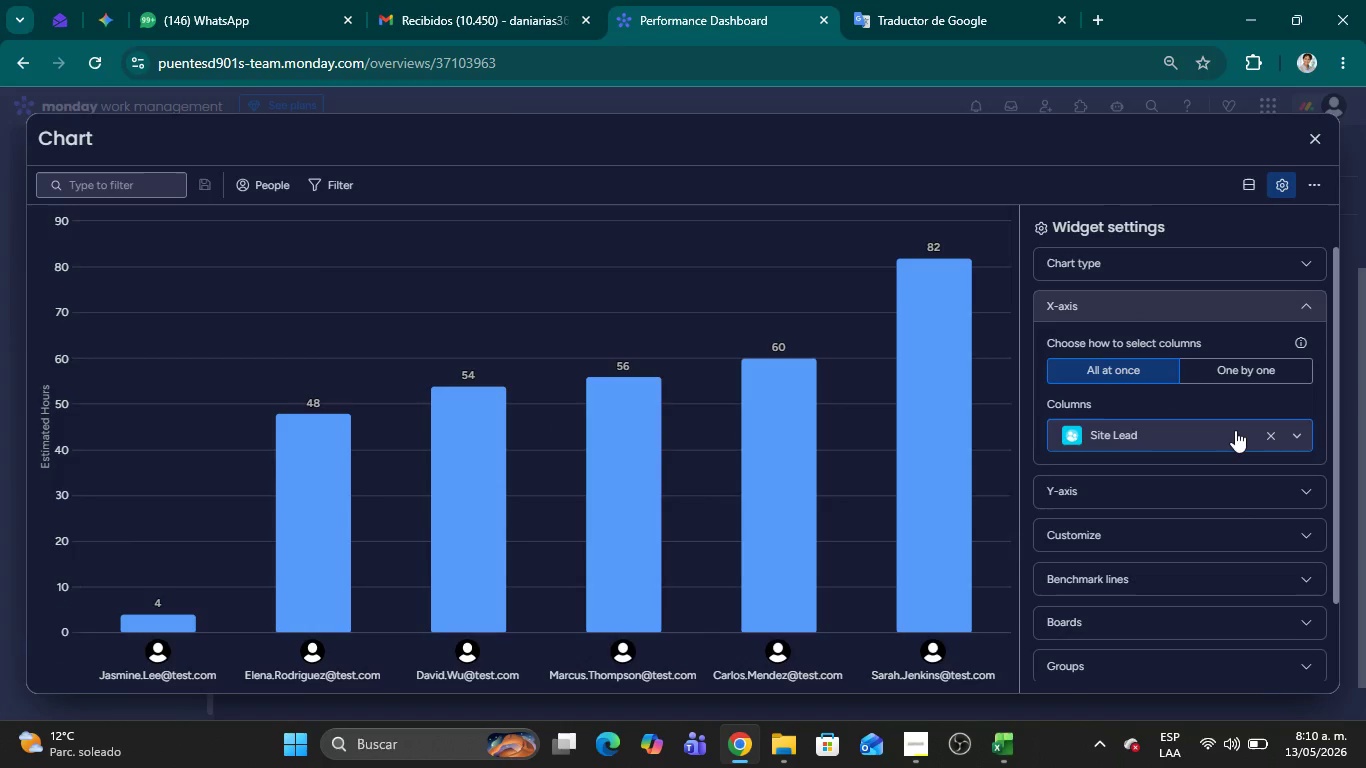 
left_click([1304, 498])
 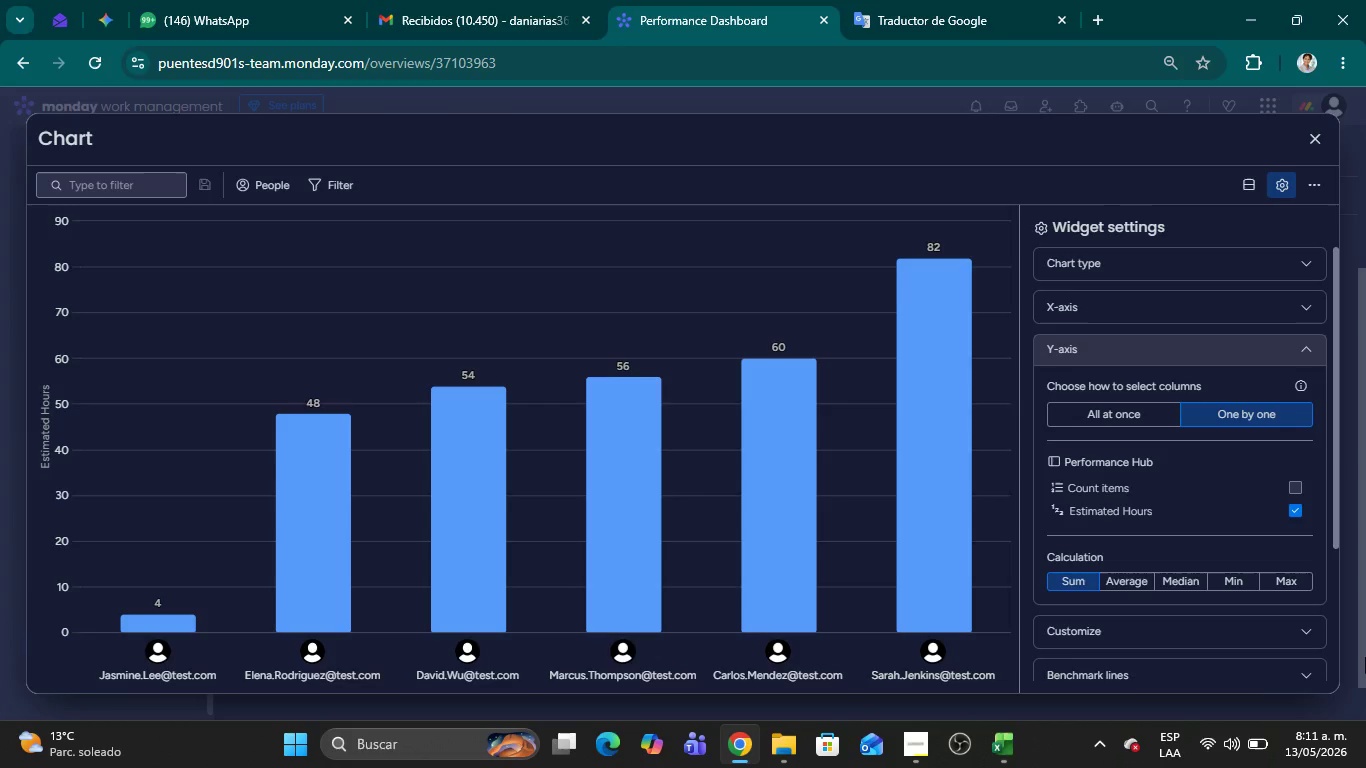 
wait(68.23)
 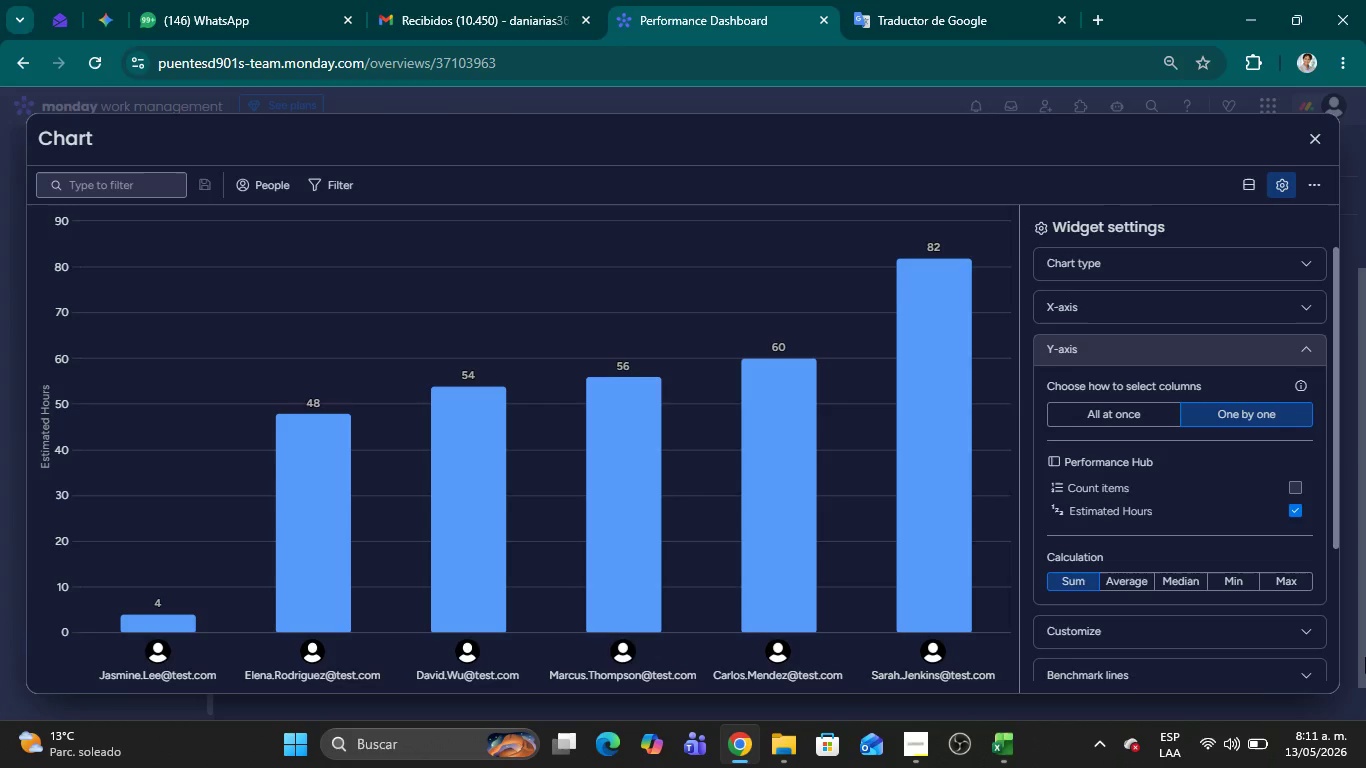 
left_click([1297, 488])
 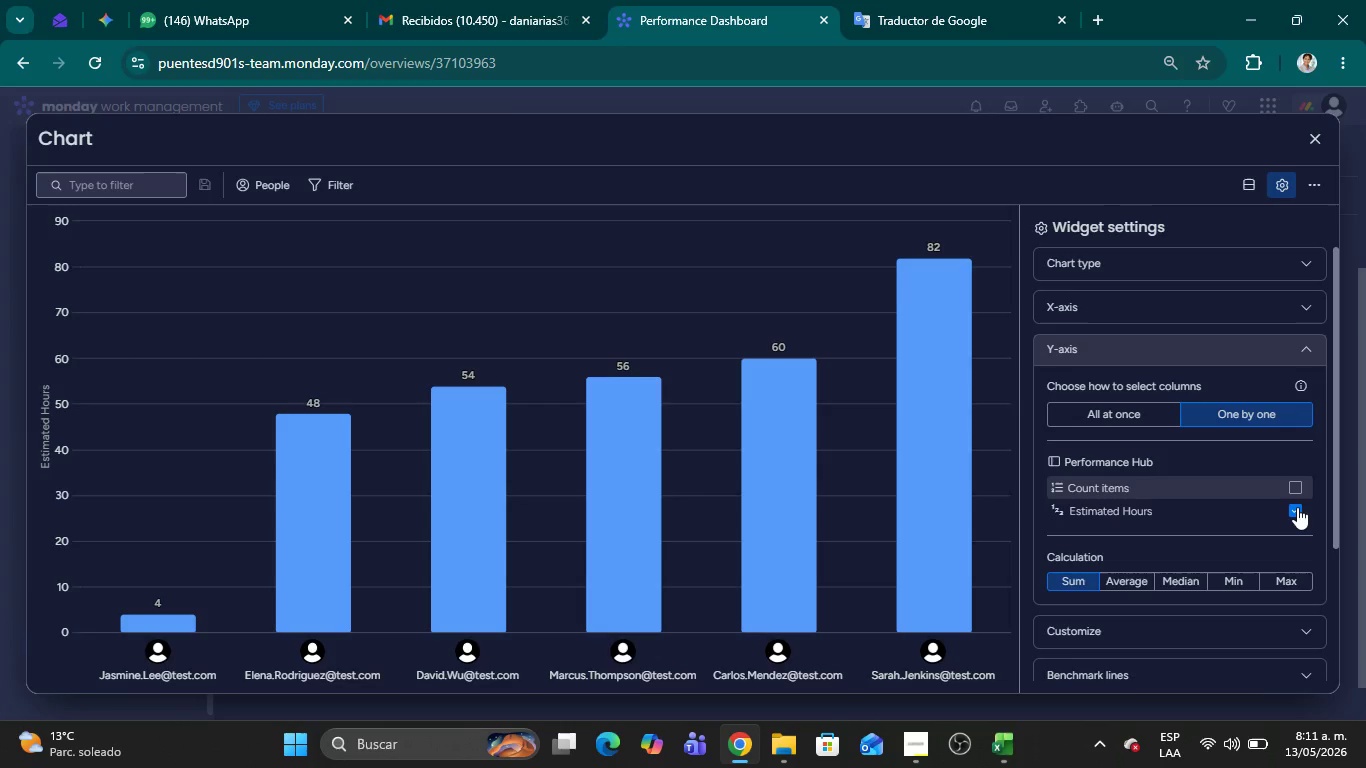 
left_click([1297, 507])
 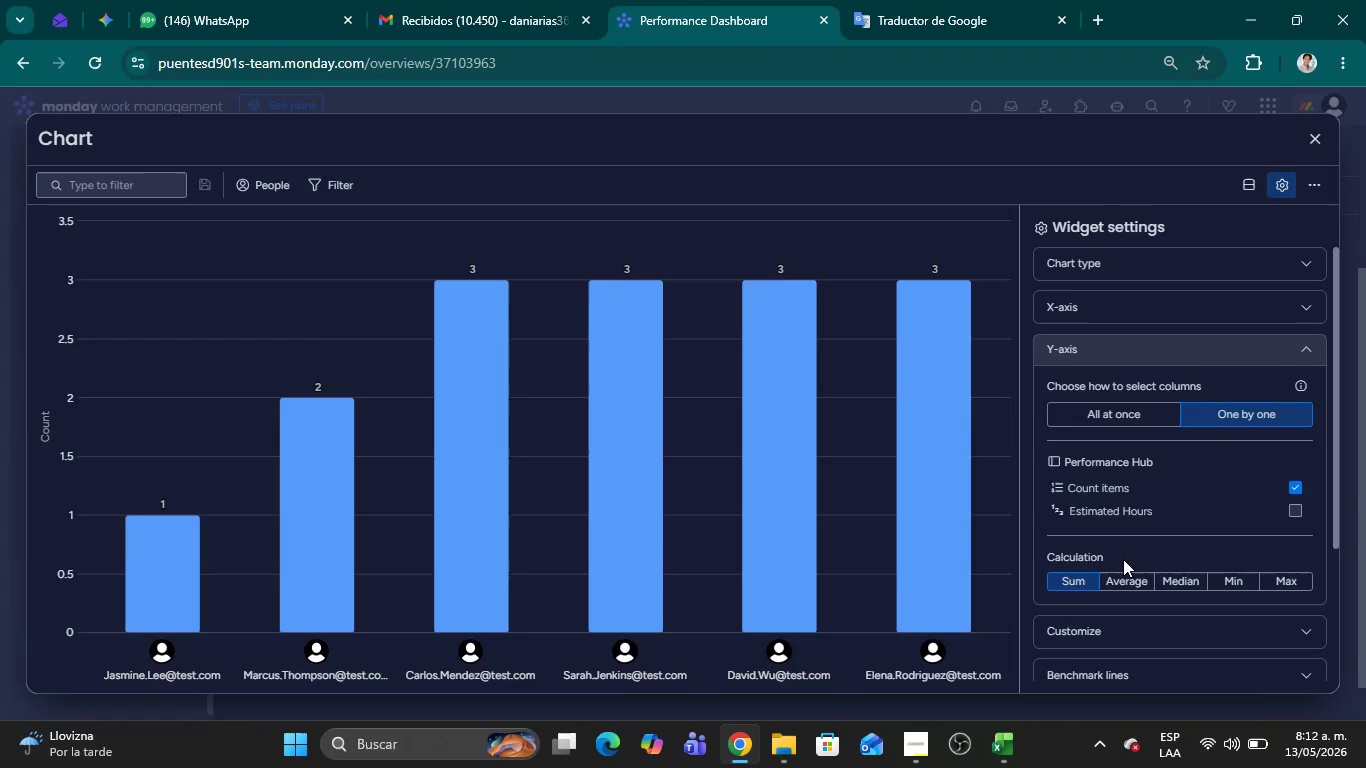 
wait(19.47)
 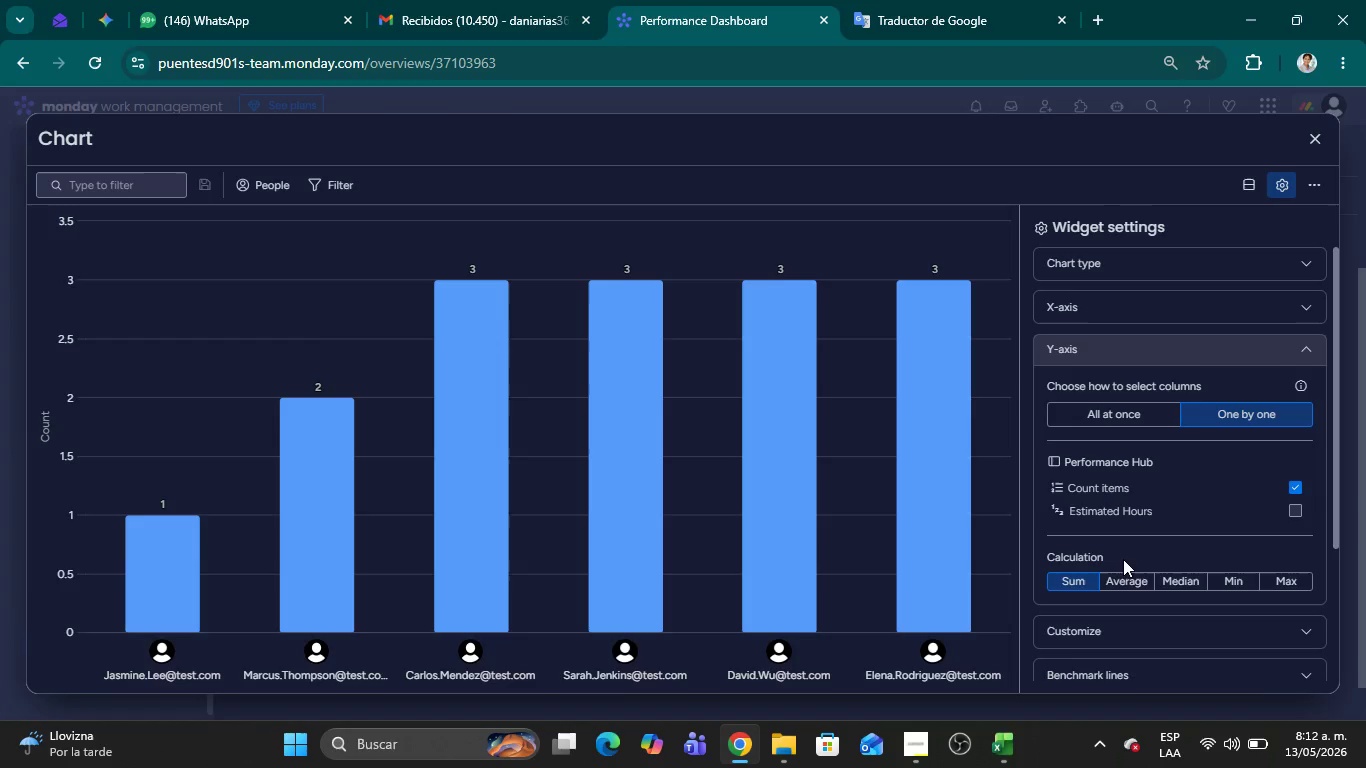 
left_click([316, 180])
 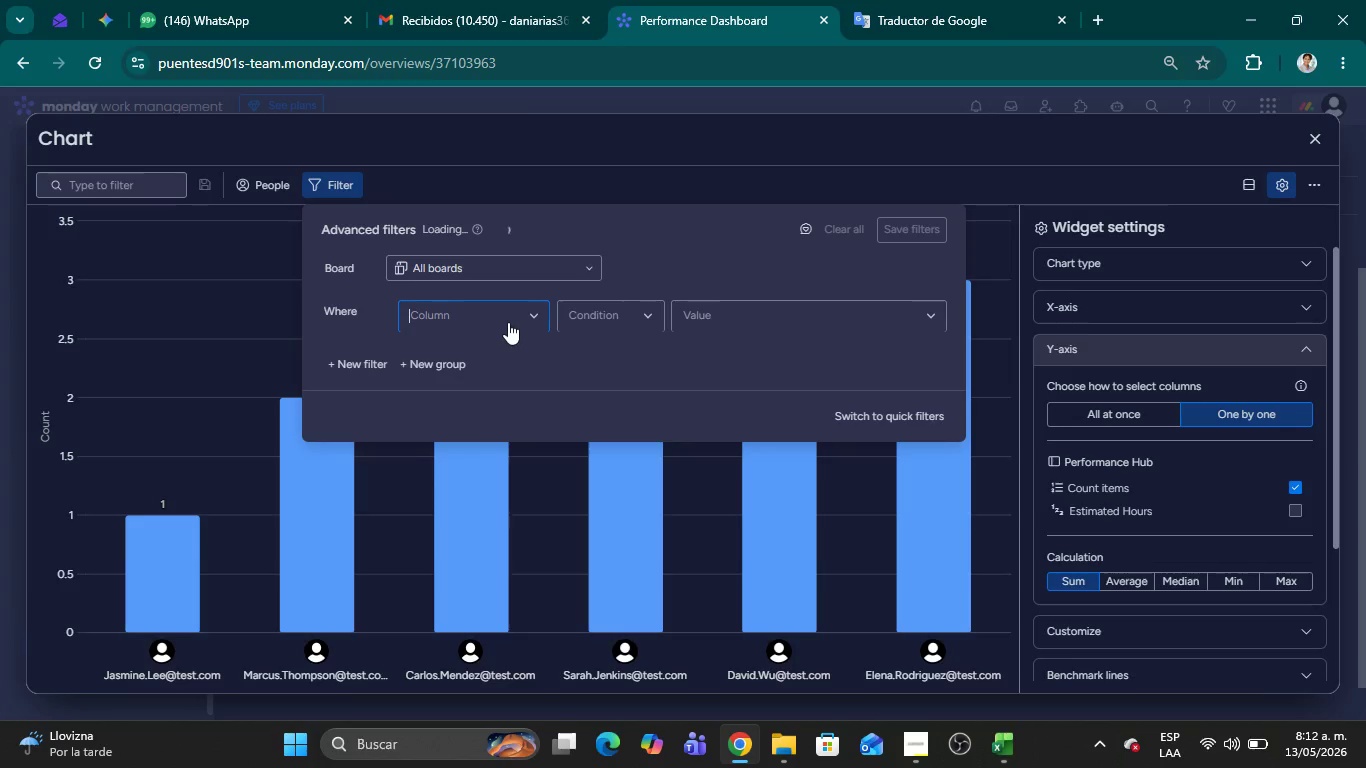 
left_click([524, 314])
 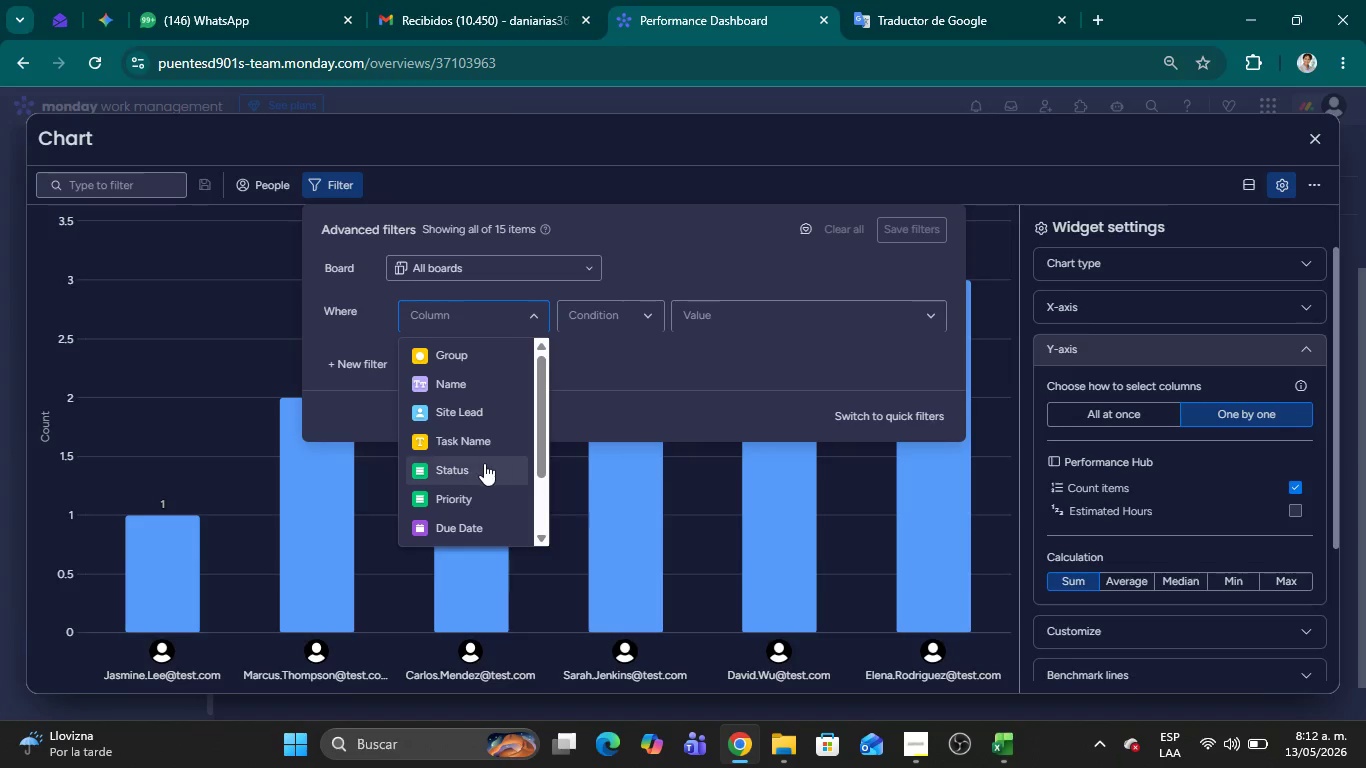 
left_click([479, 467])
 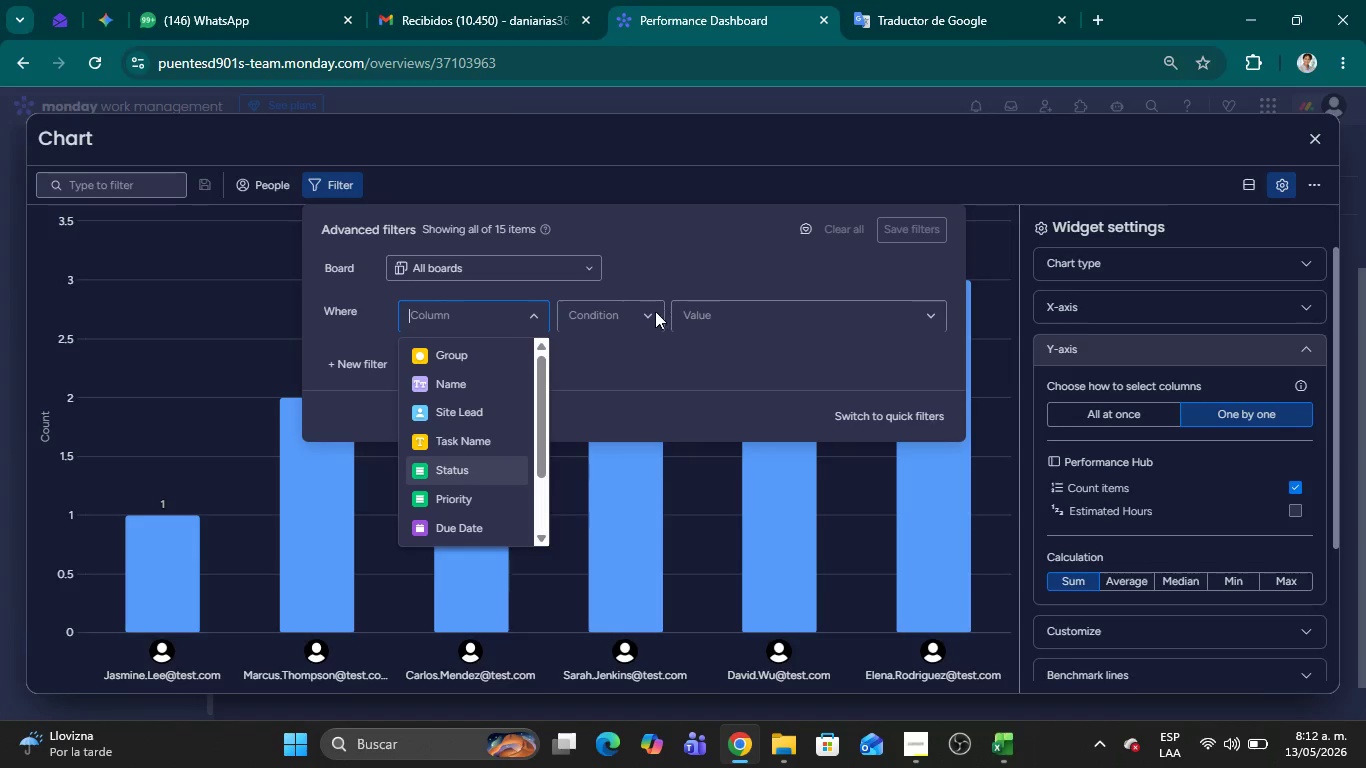 
left_click([653, 311])
 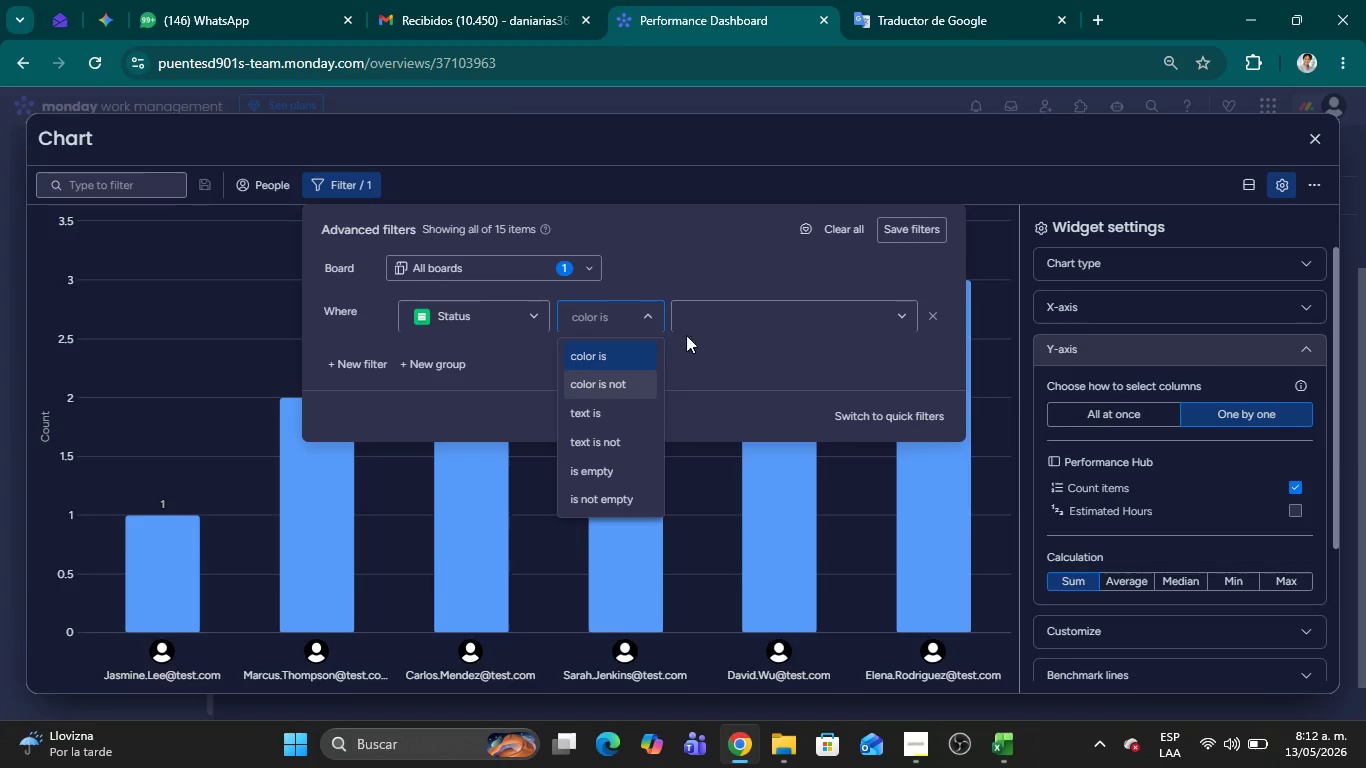 
double_click([712, 309])
 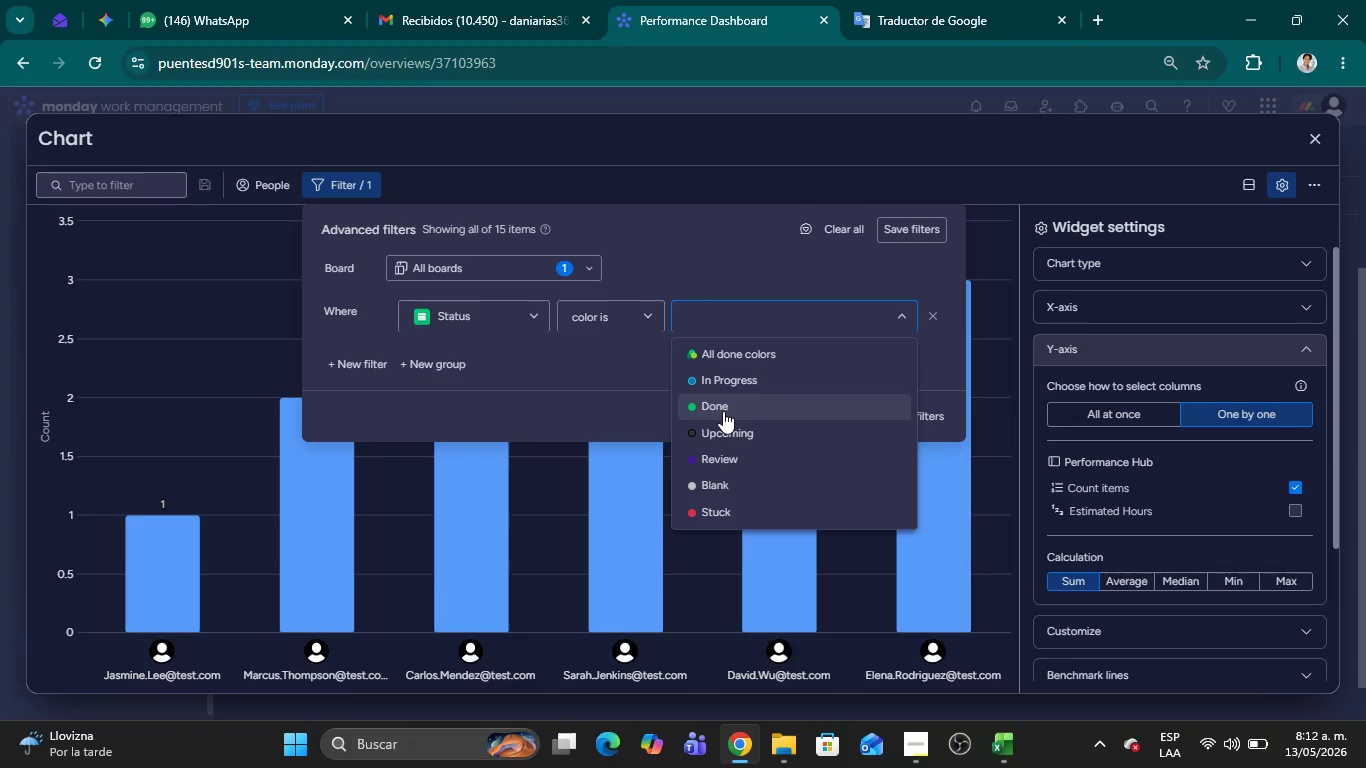 
left_click([723, 411])
 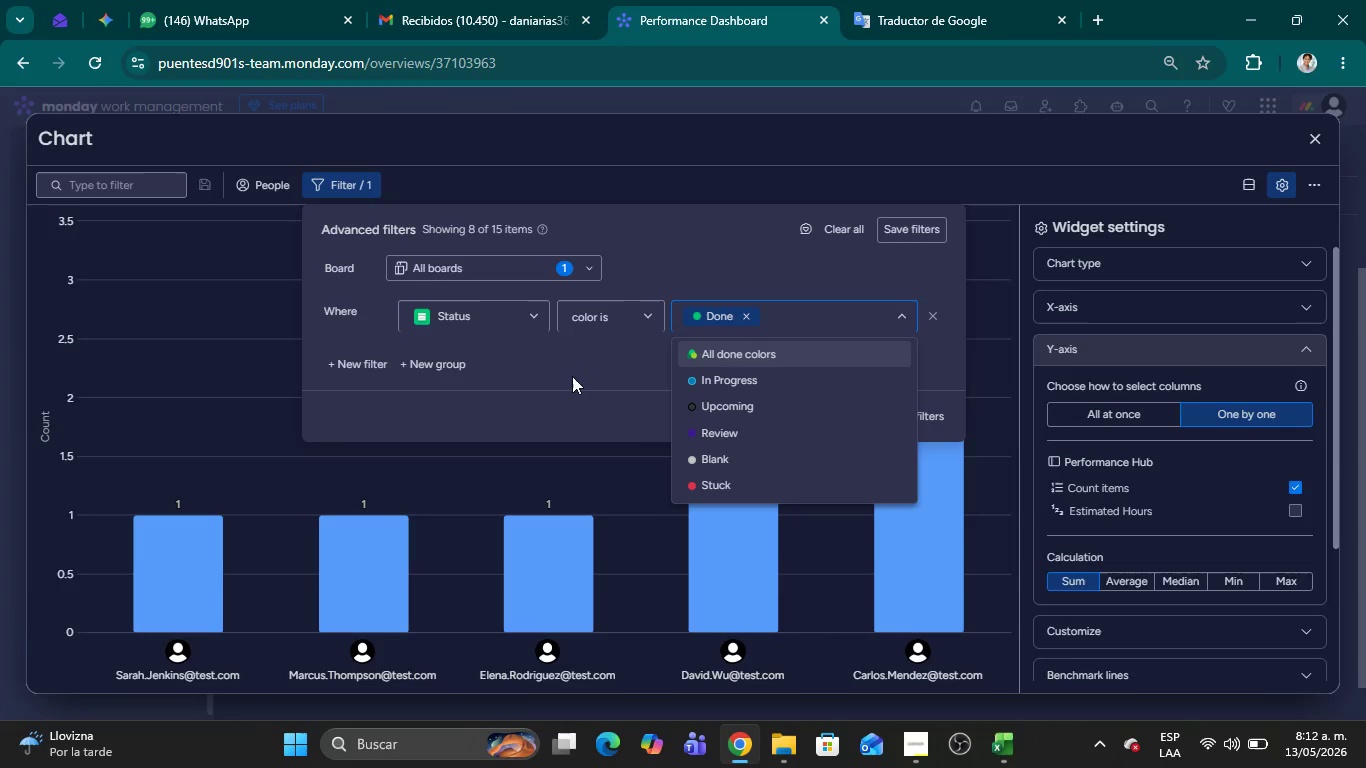 
wait(11.88)
 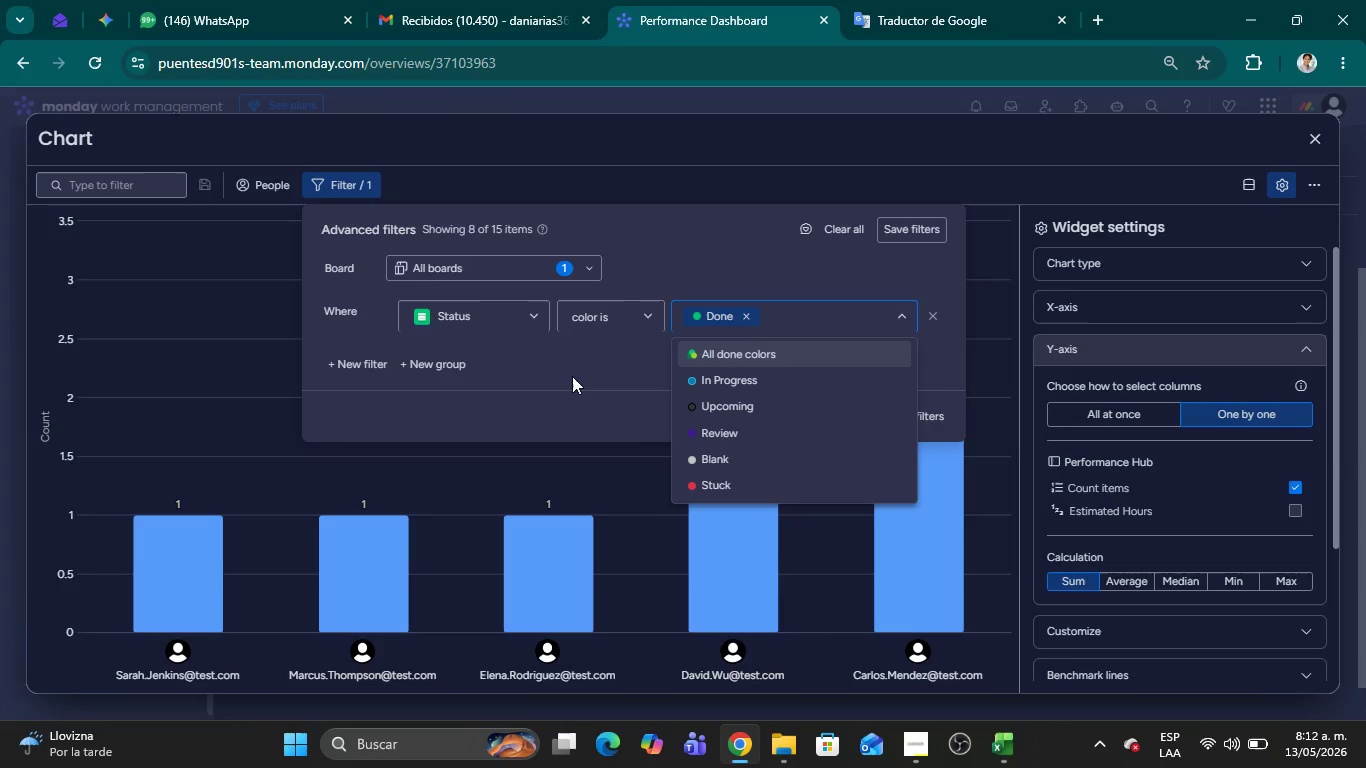 
left_click([619, 324])
 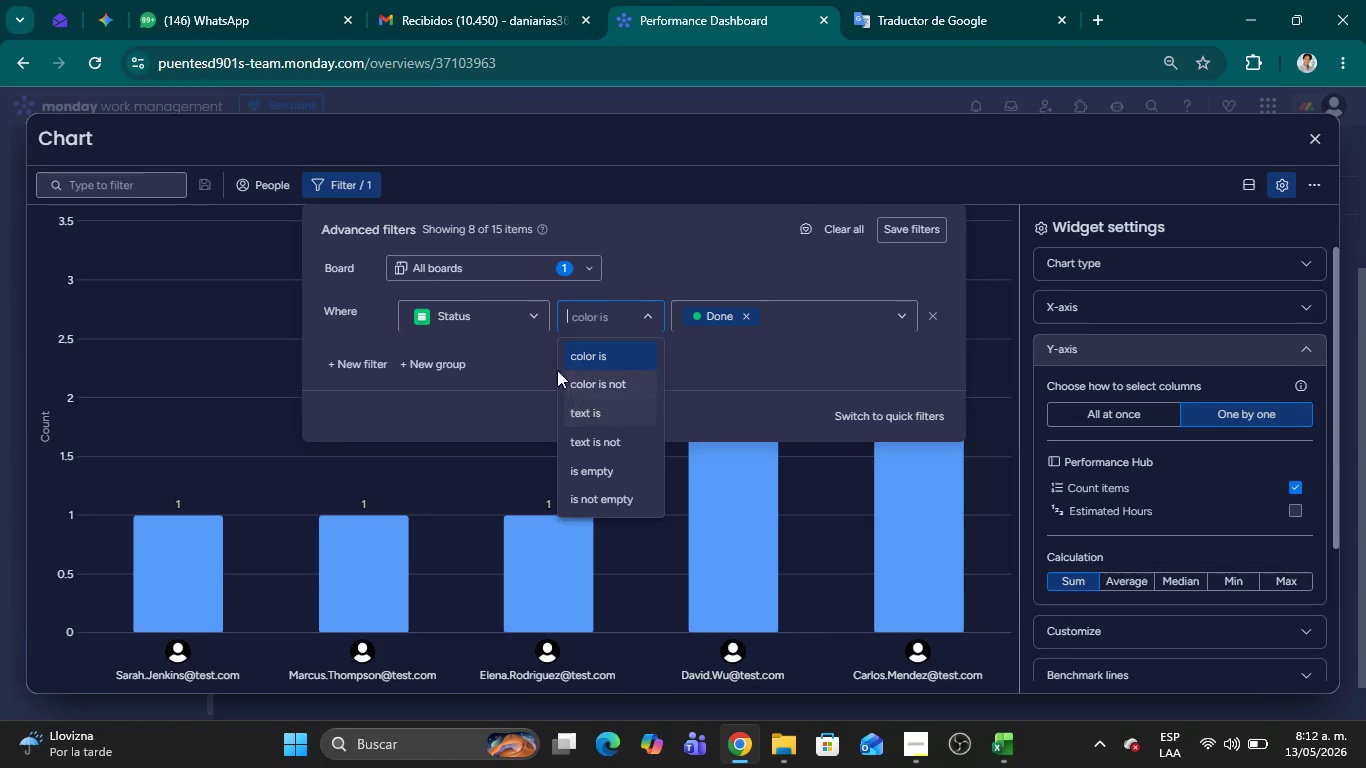 
left_click([370, 359])
 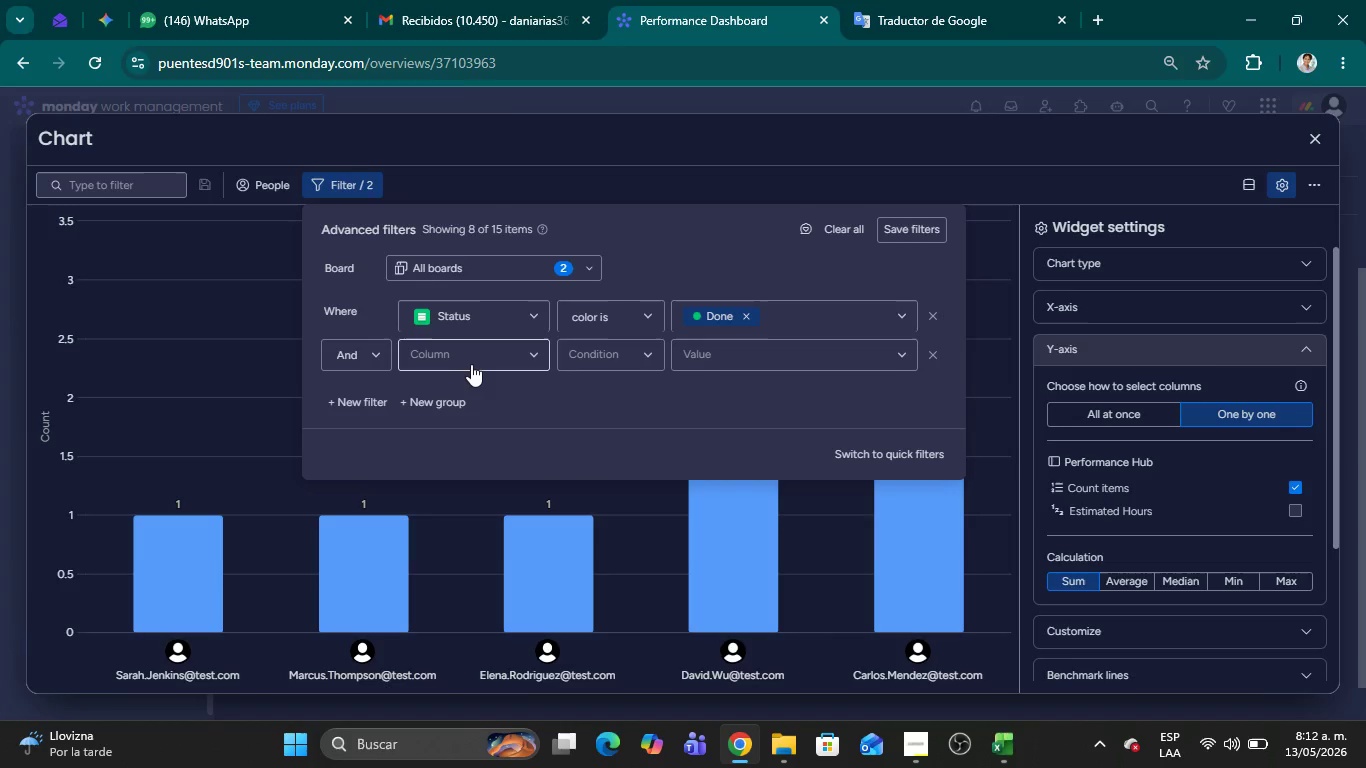 
left_click([457, 364])
 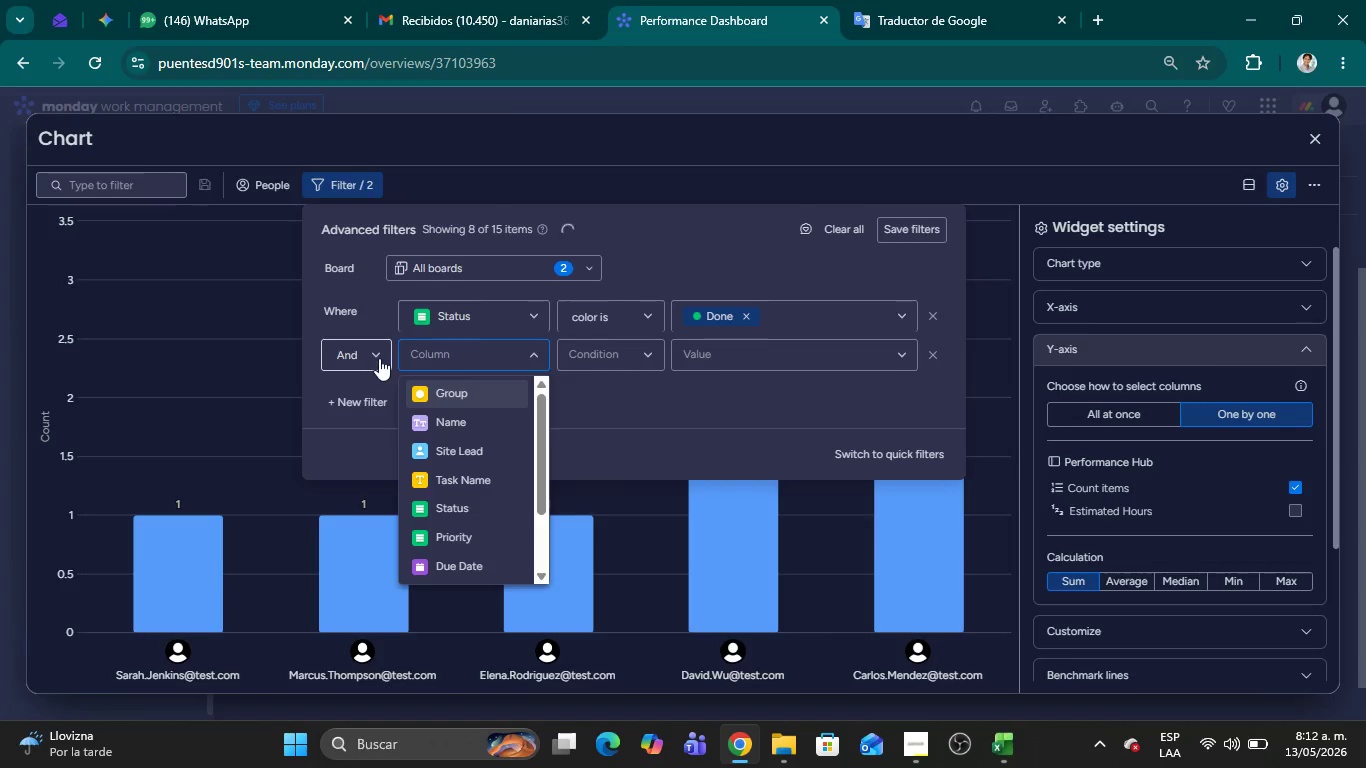 
left_click([379, 356])
 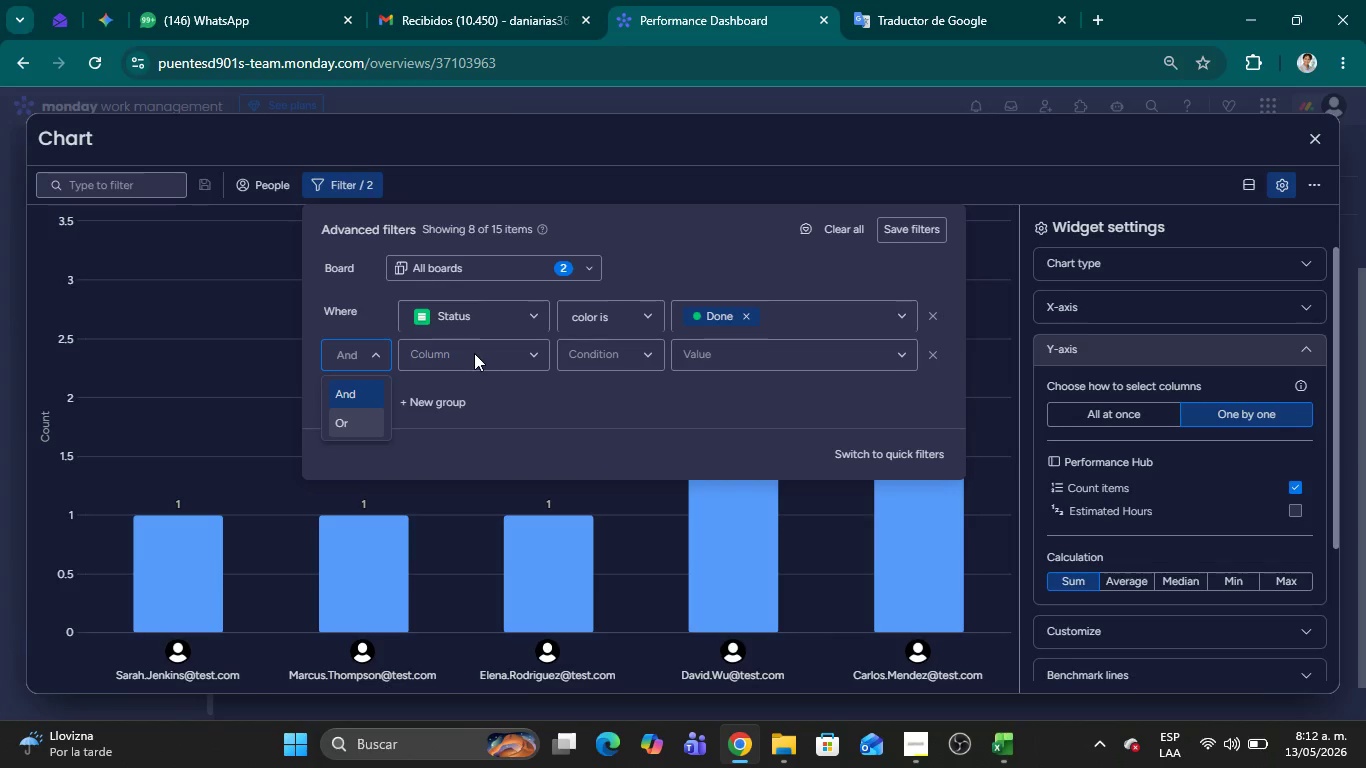 
left_click([473, 353])
 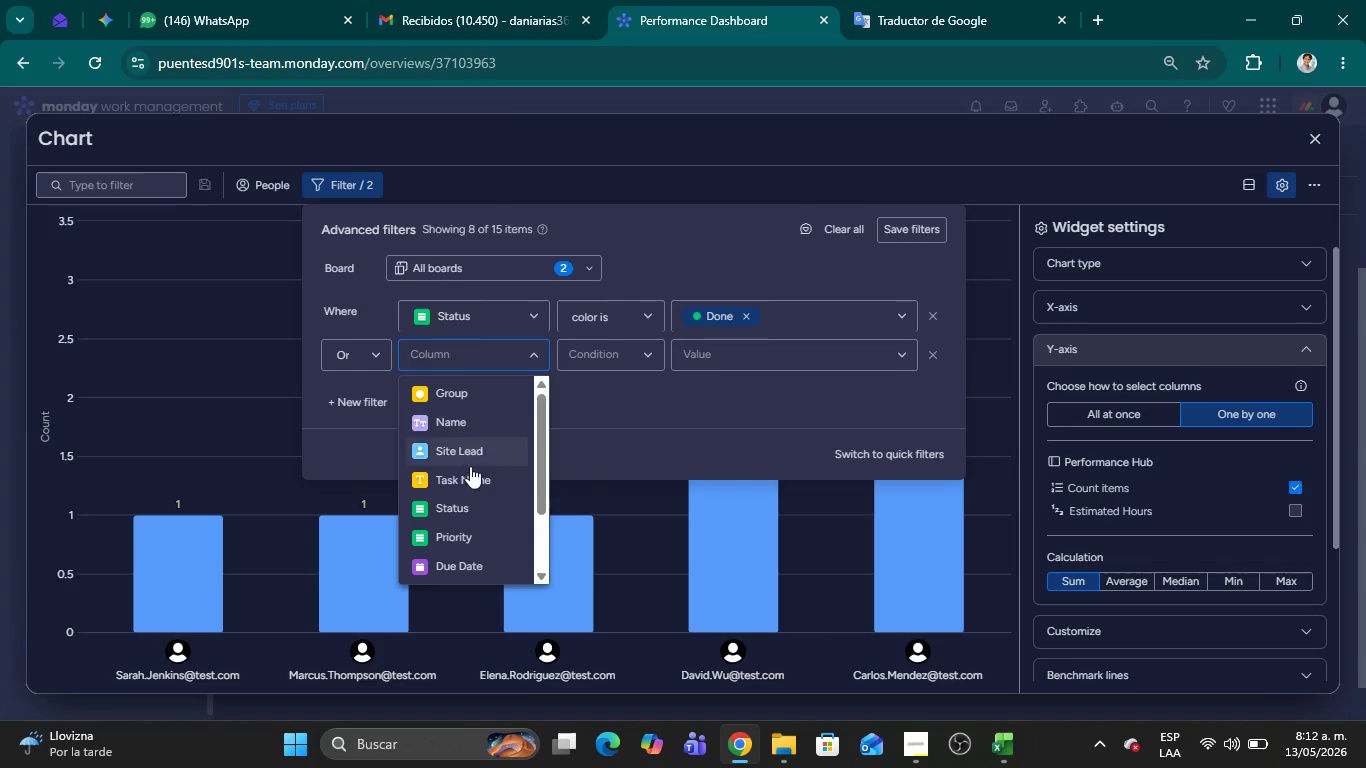 
left_click([475, 509])
 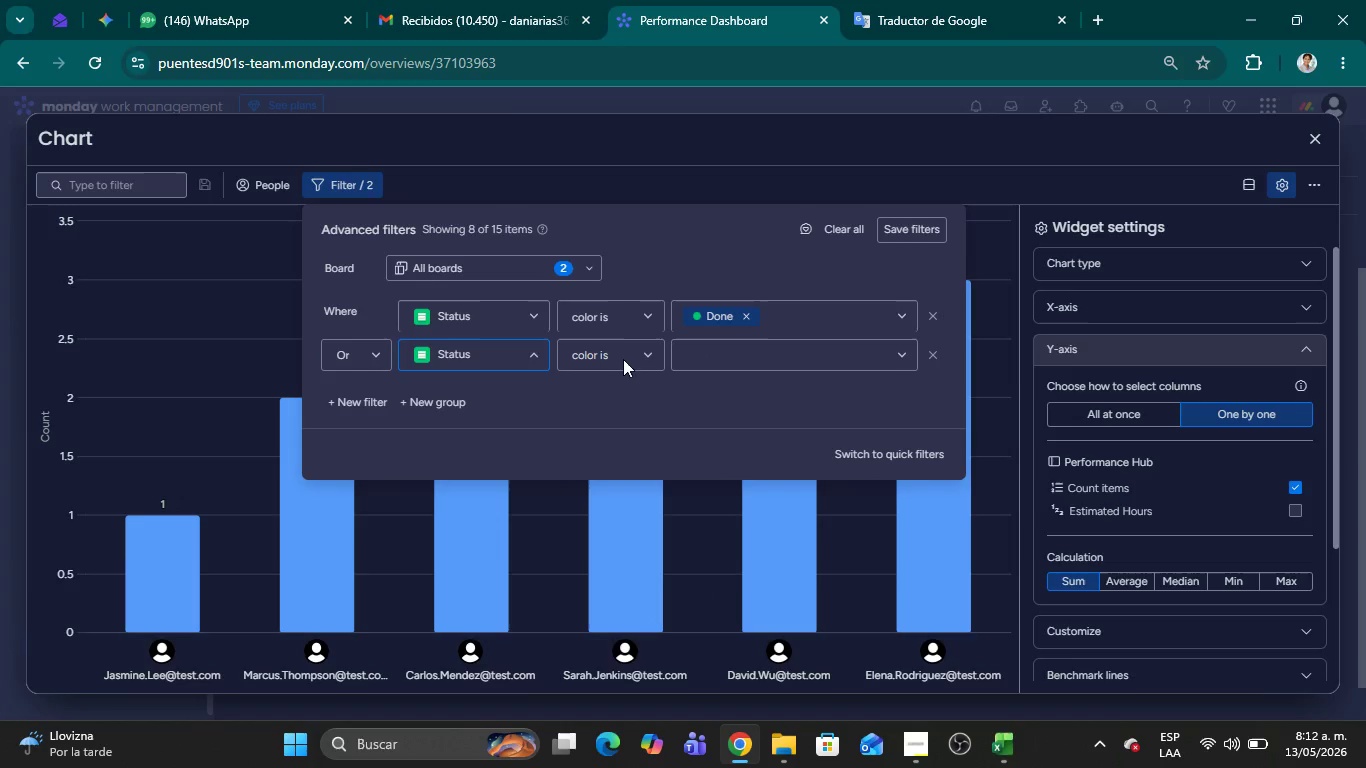 
left_click([623, 359])
 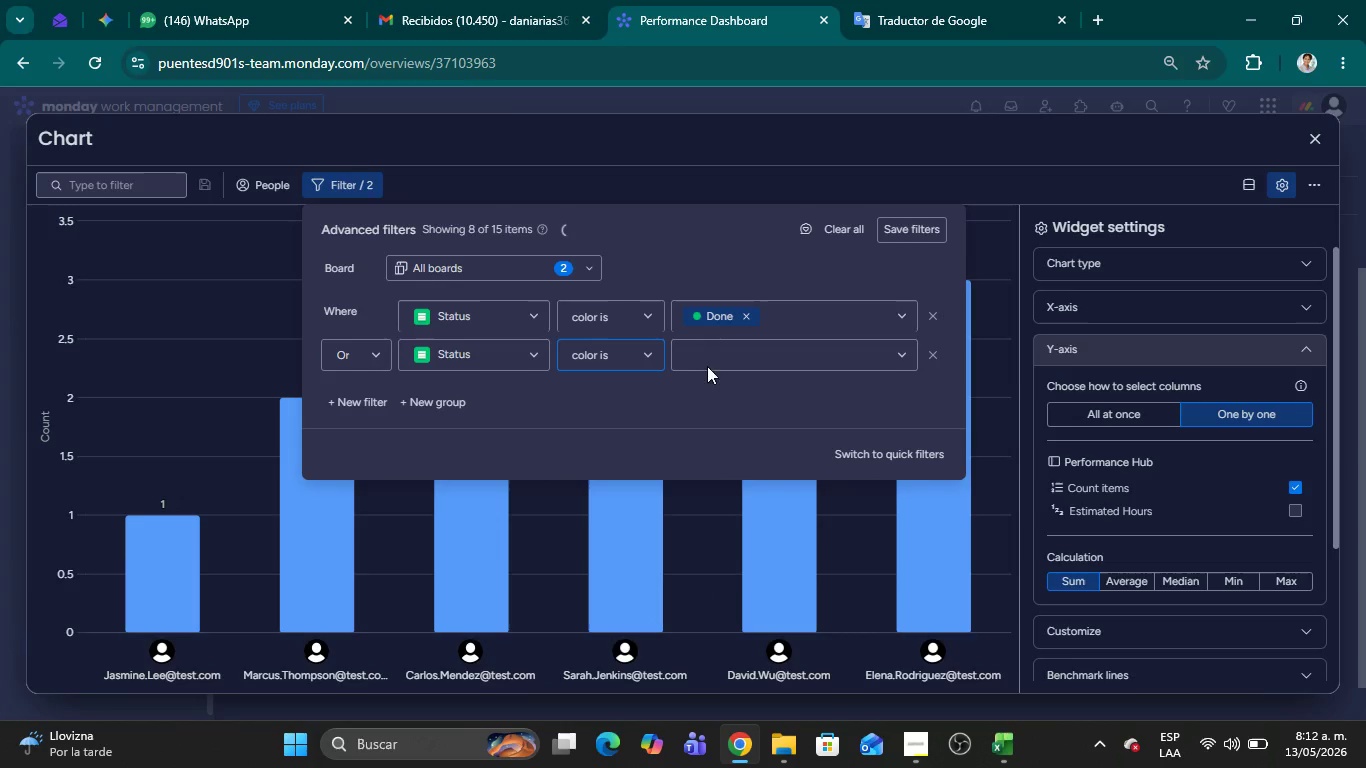 
double_click([711, 363])
 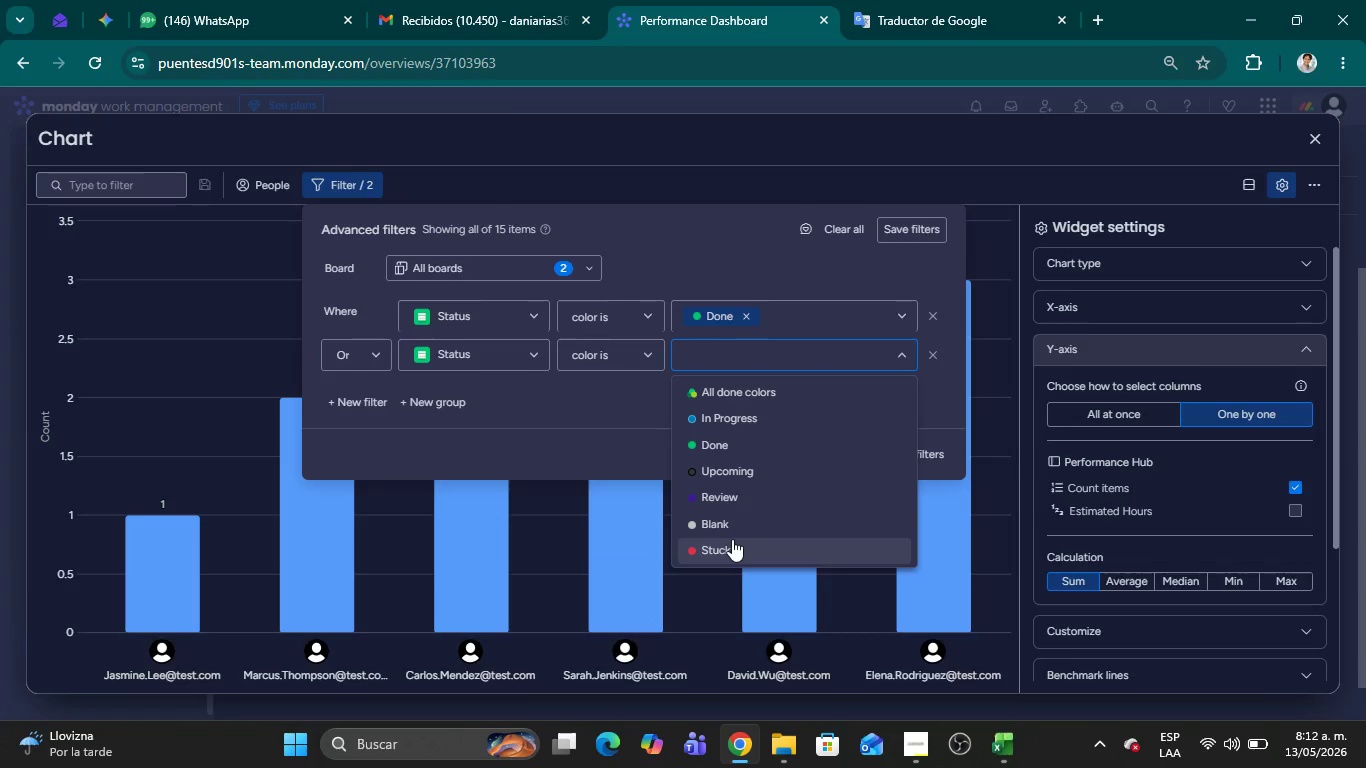 
left_click([732, 539])
 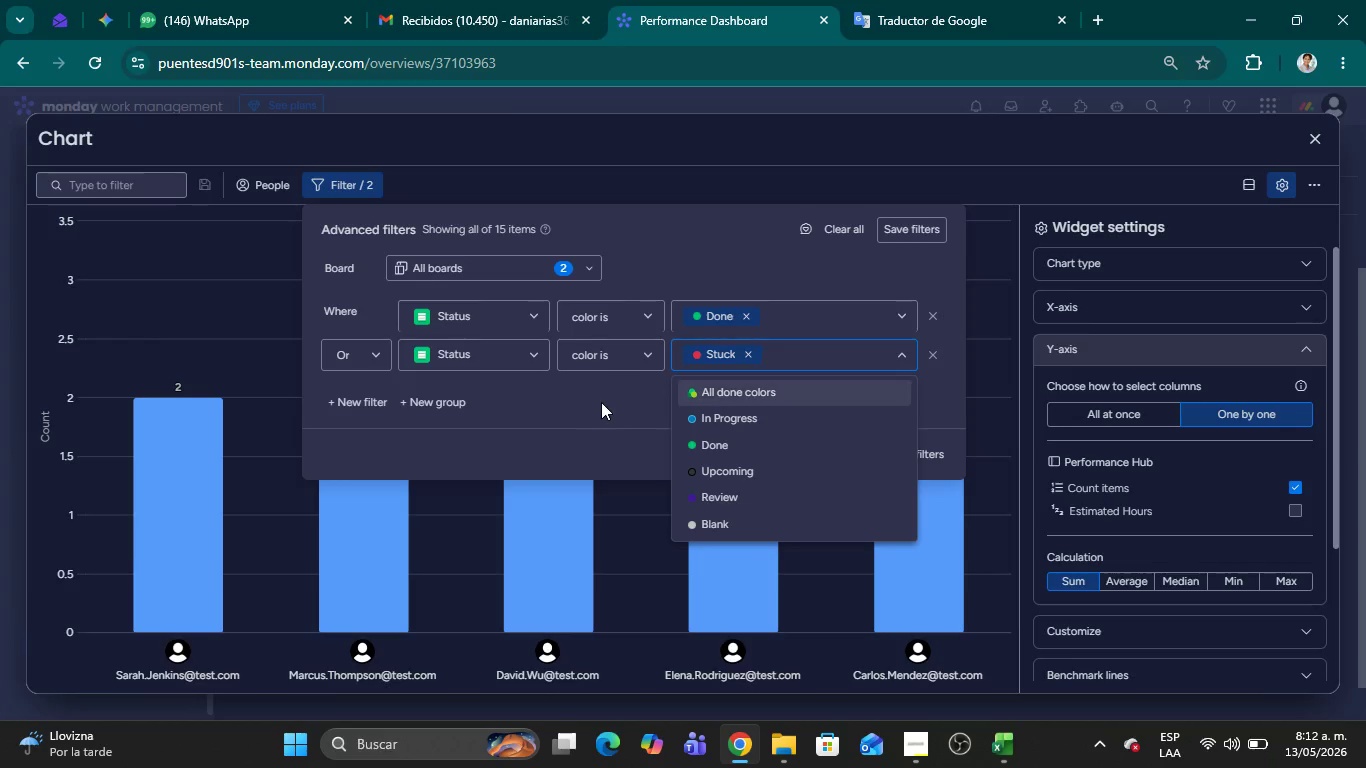 
left_click([605, 402])
 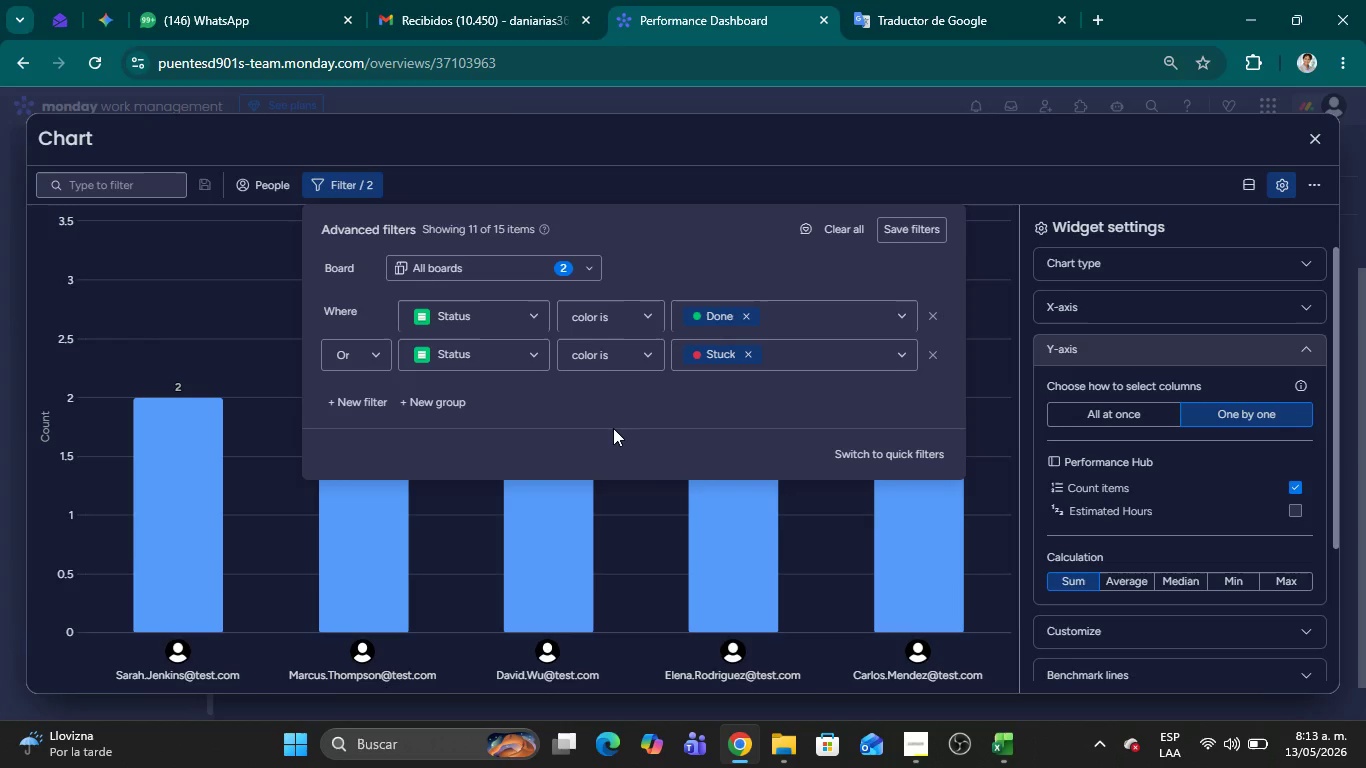 
wait(47.86)
 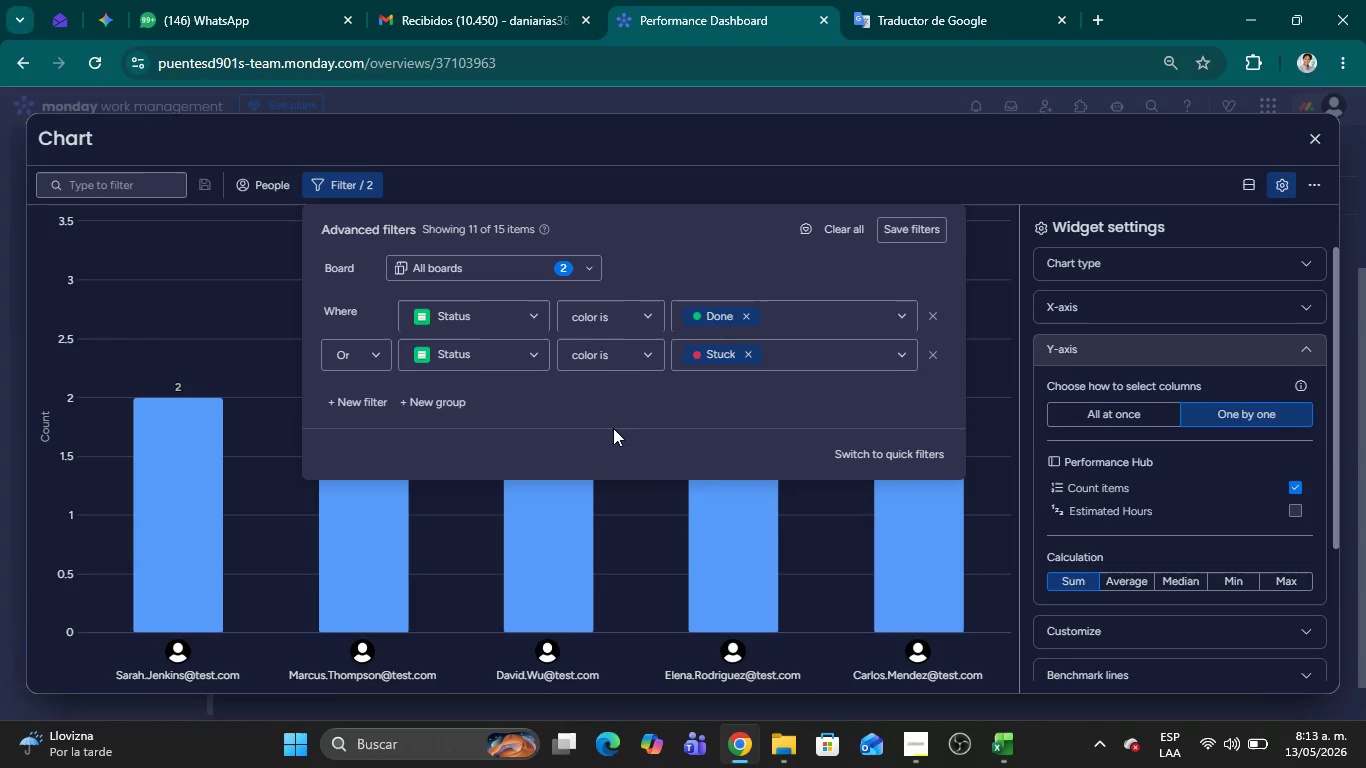 
left_click([897, 224])
 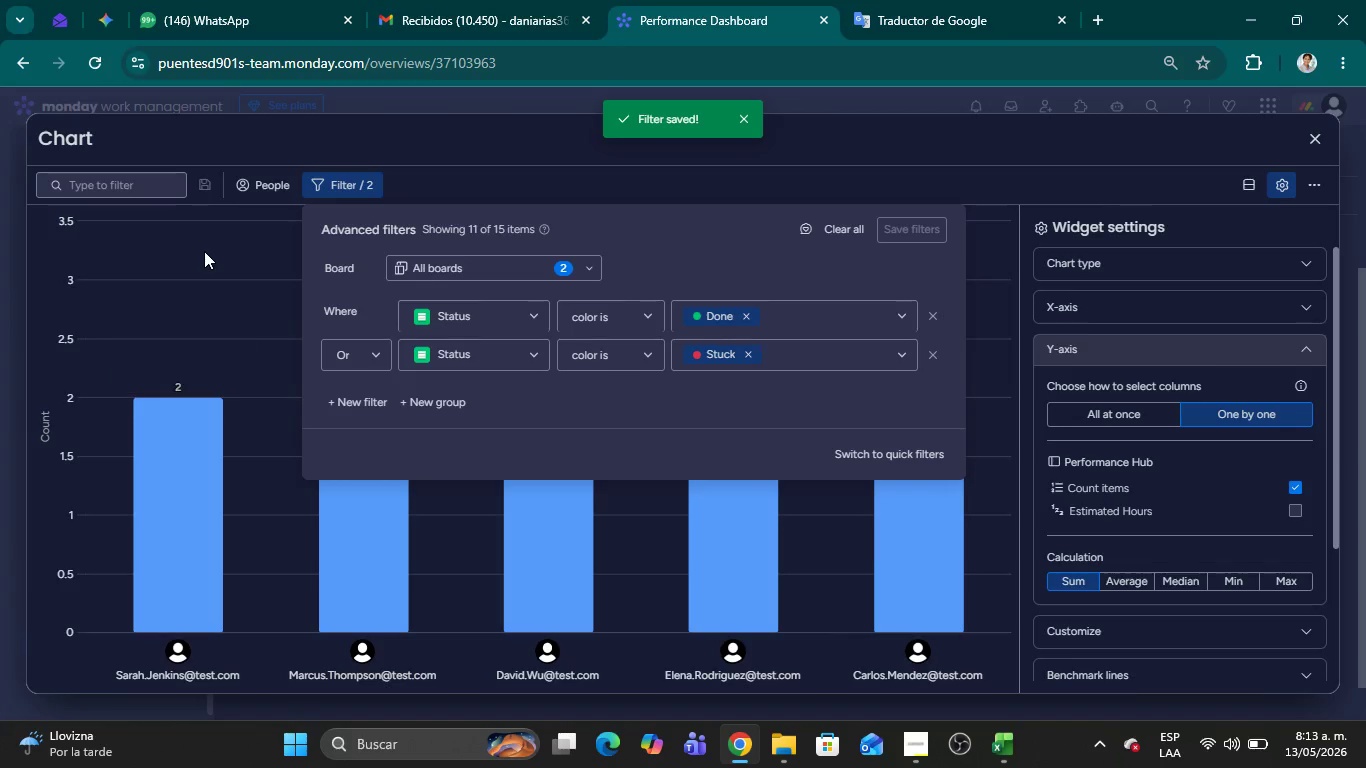 
left_click([204, 251])
 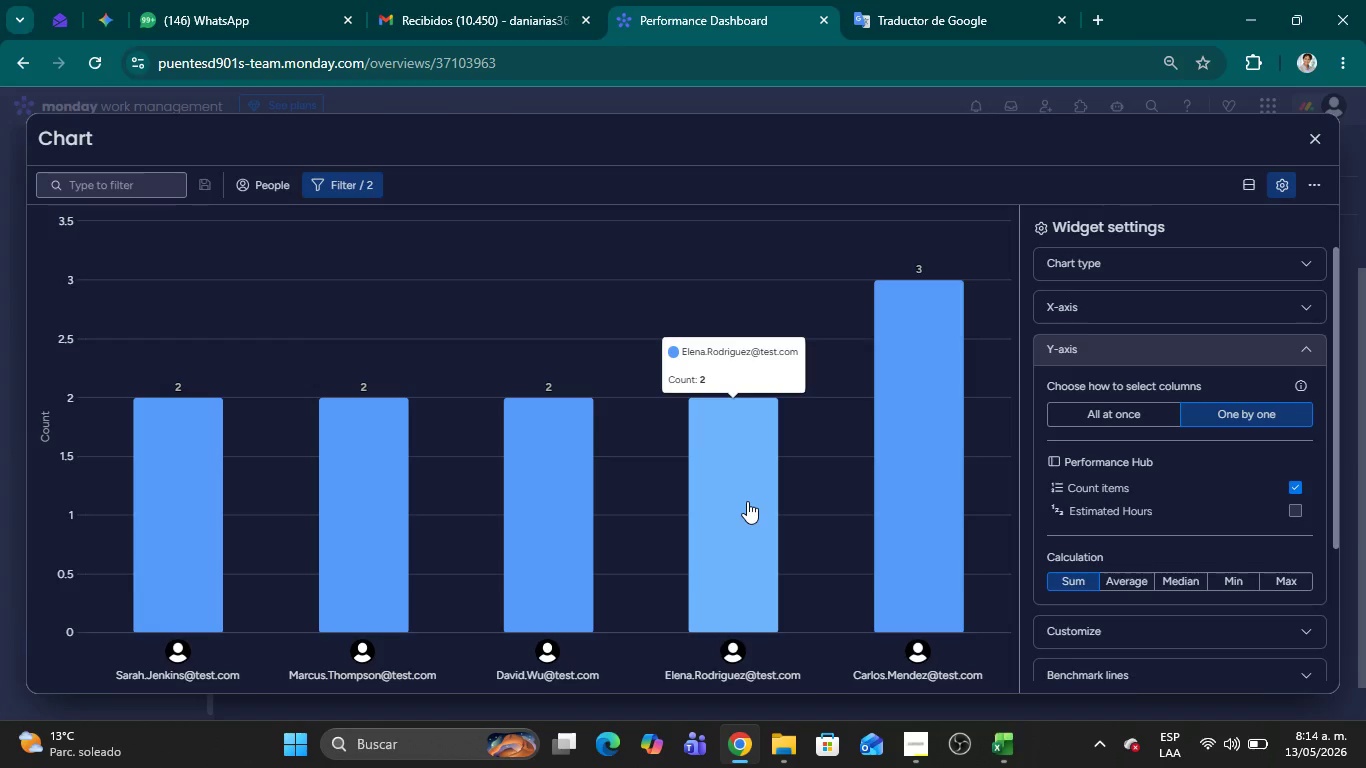 
wait(20.73)
 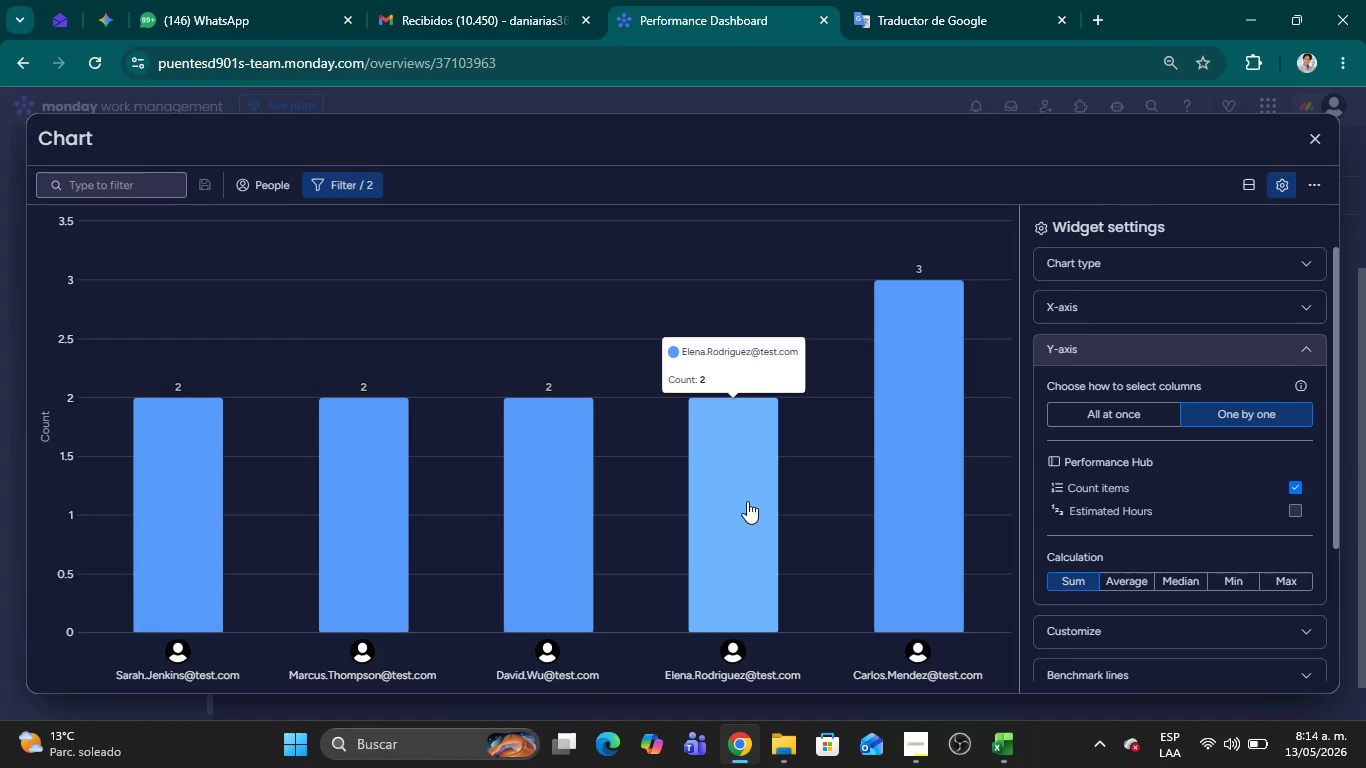 
left_click([1311, 300])
 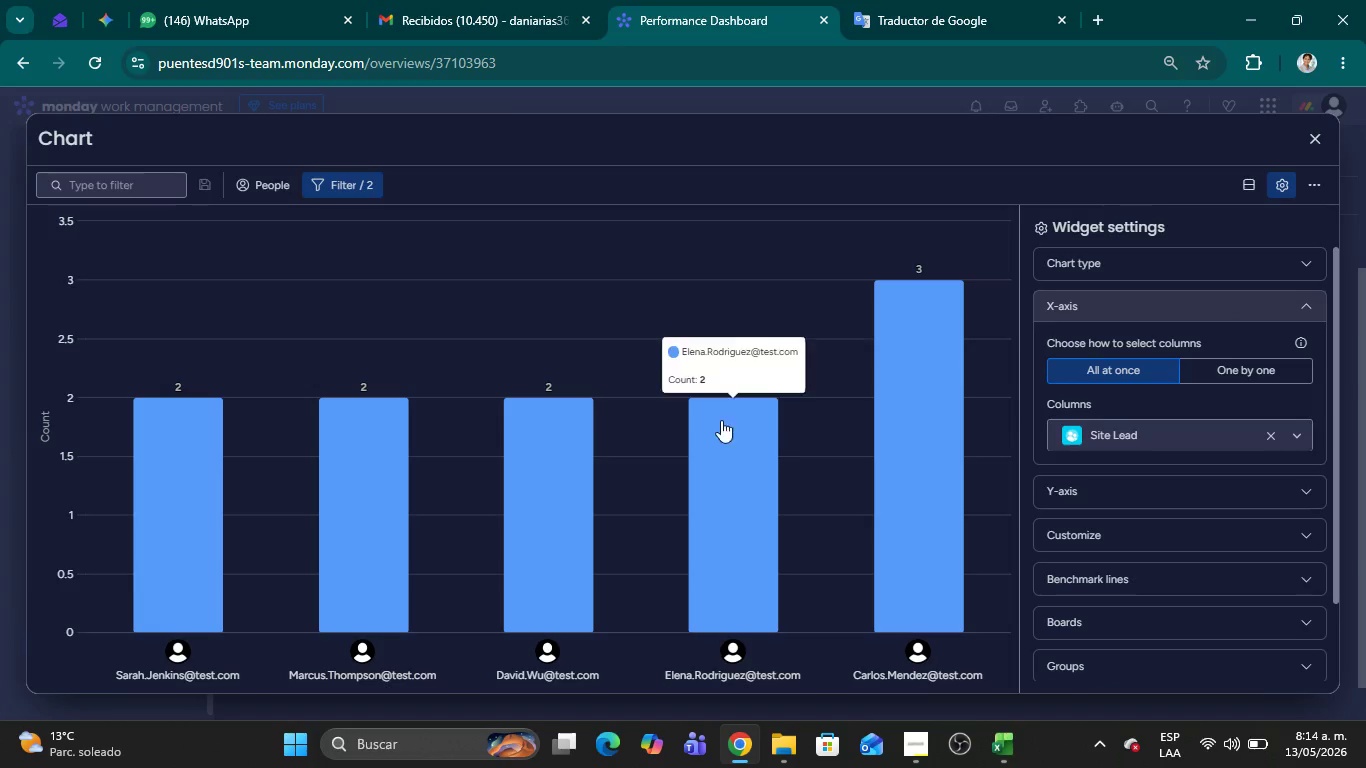 
wait(8.03)
 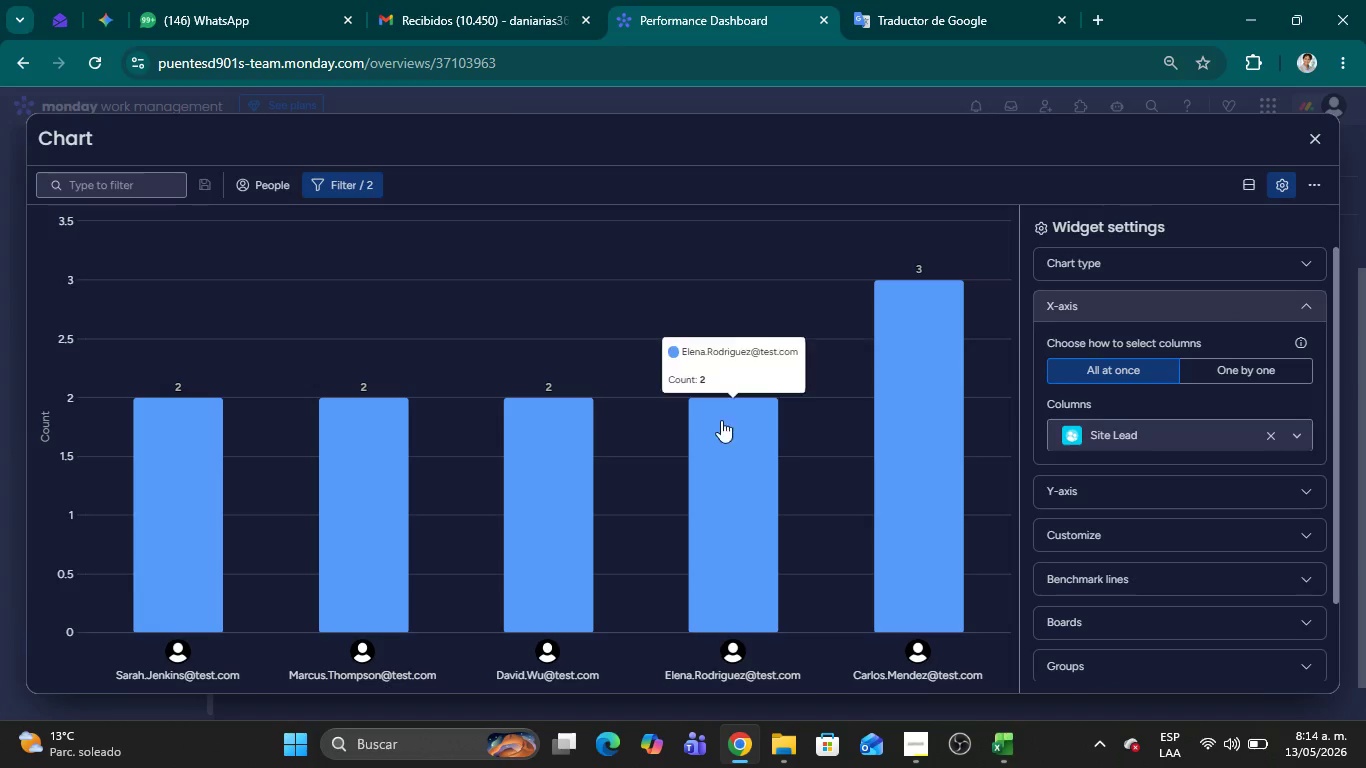 
left_click([1317, 146])
 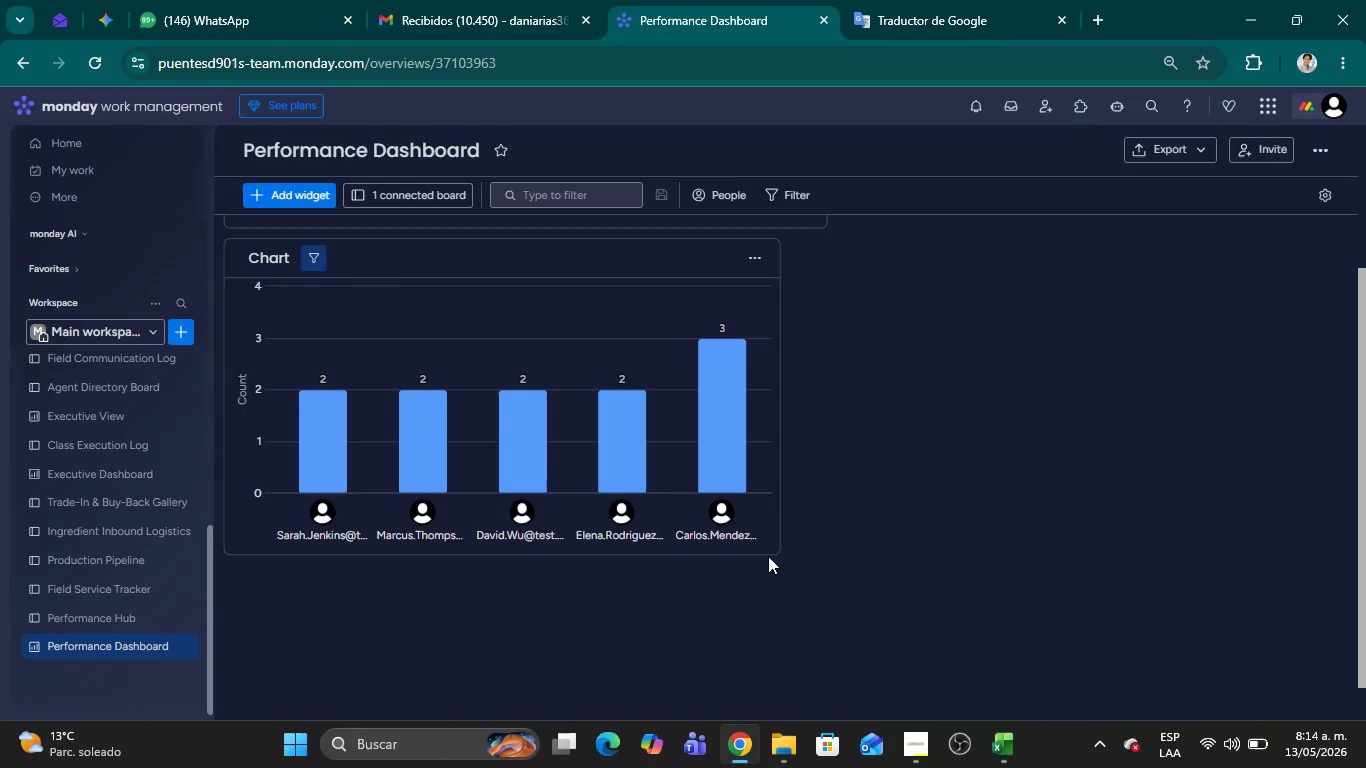 
left_click_drag(start_coordinate=[778, 552], to_coordinate=[1340, 579])
 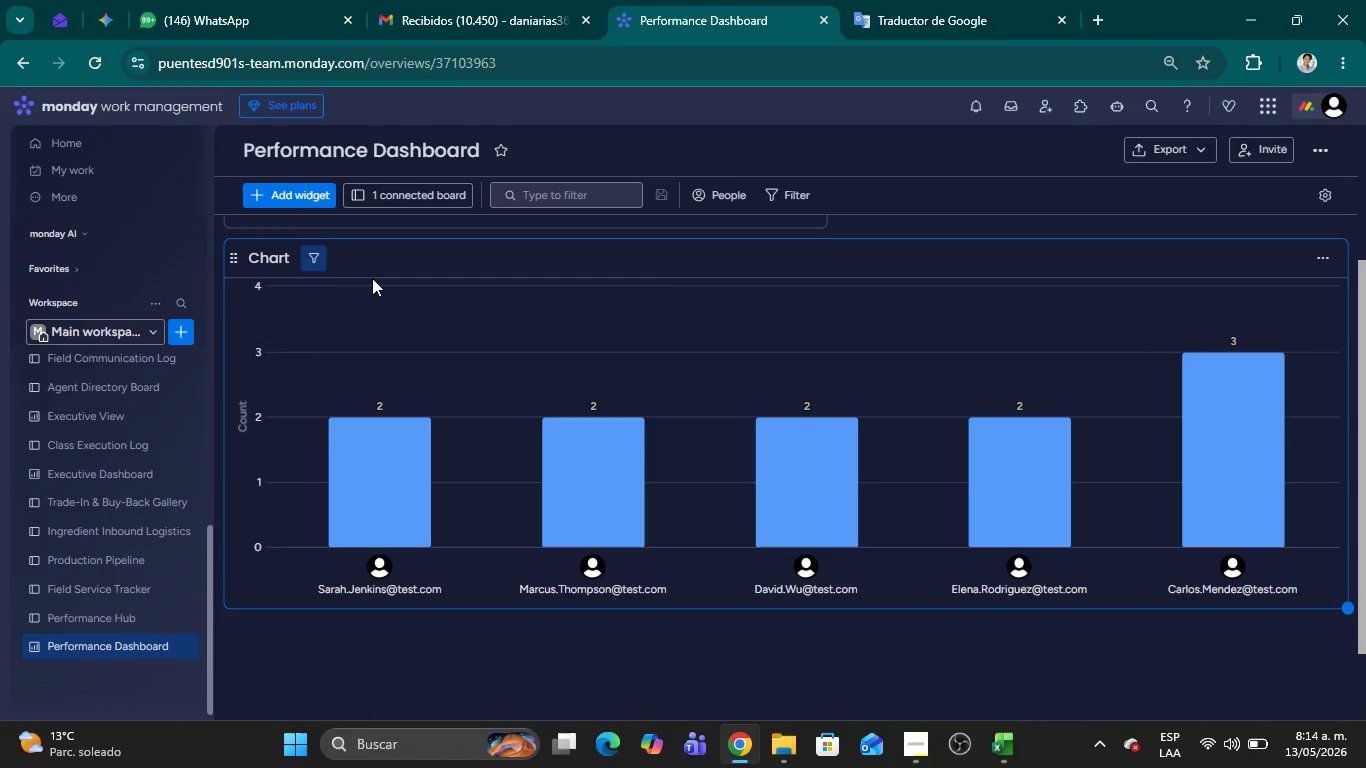 
mouse_move([345, 259])
 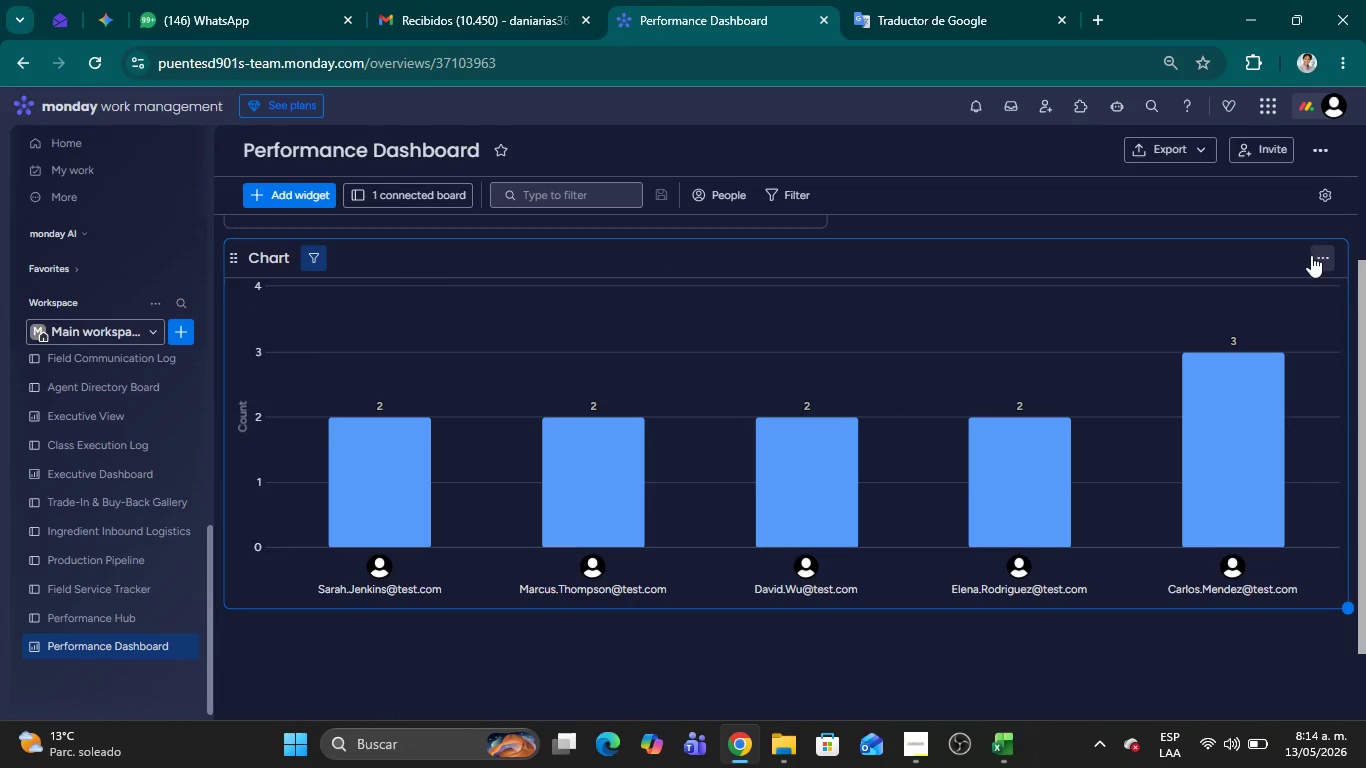 
left_click([1311, 255])
 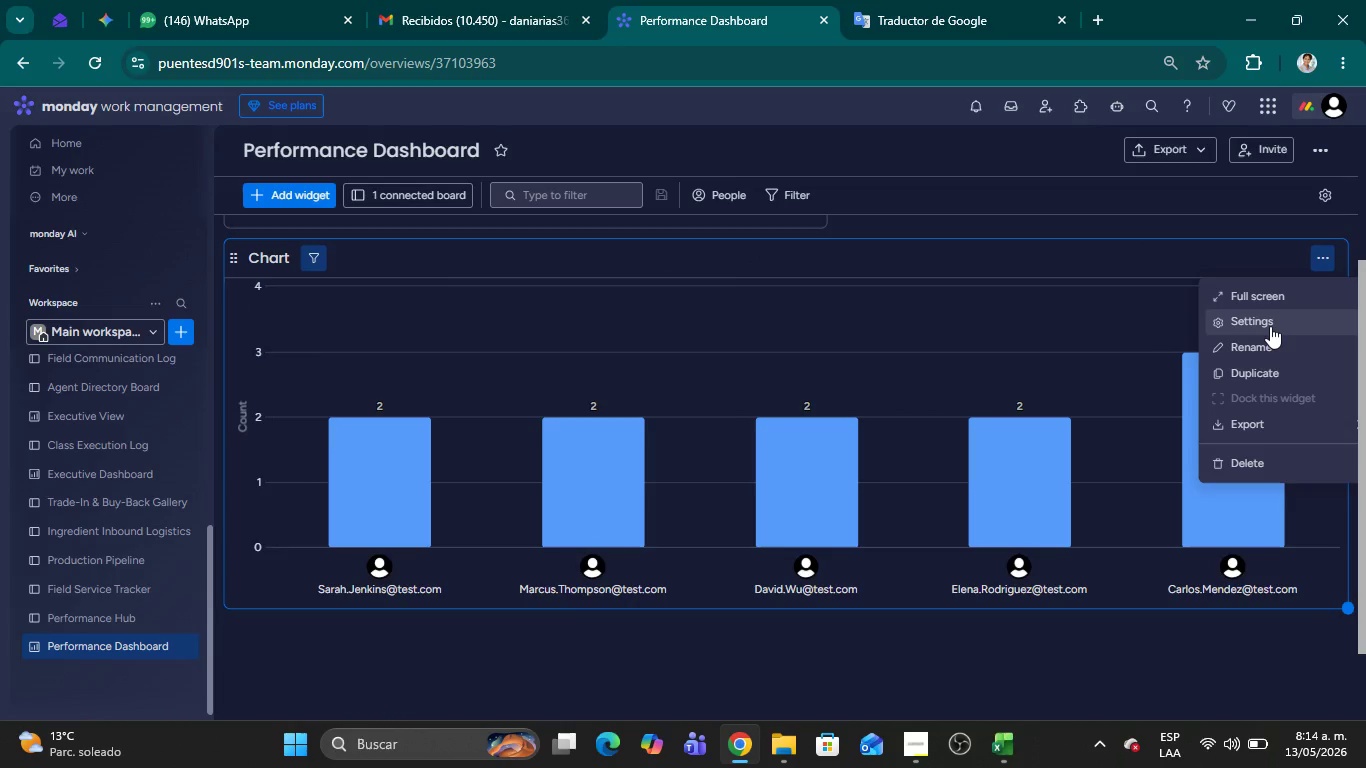 
left_click([1270, 326])
 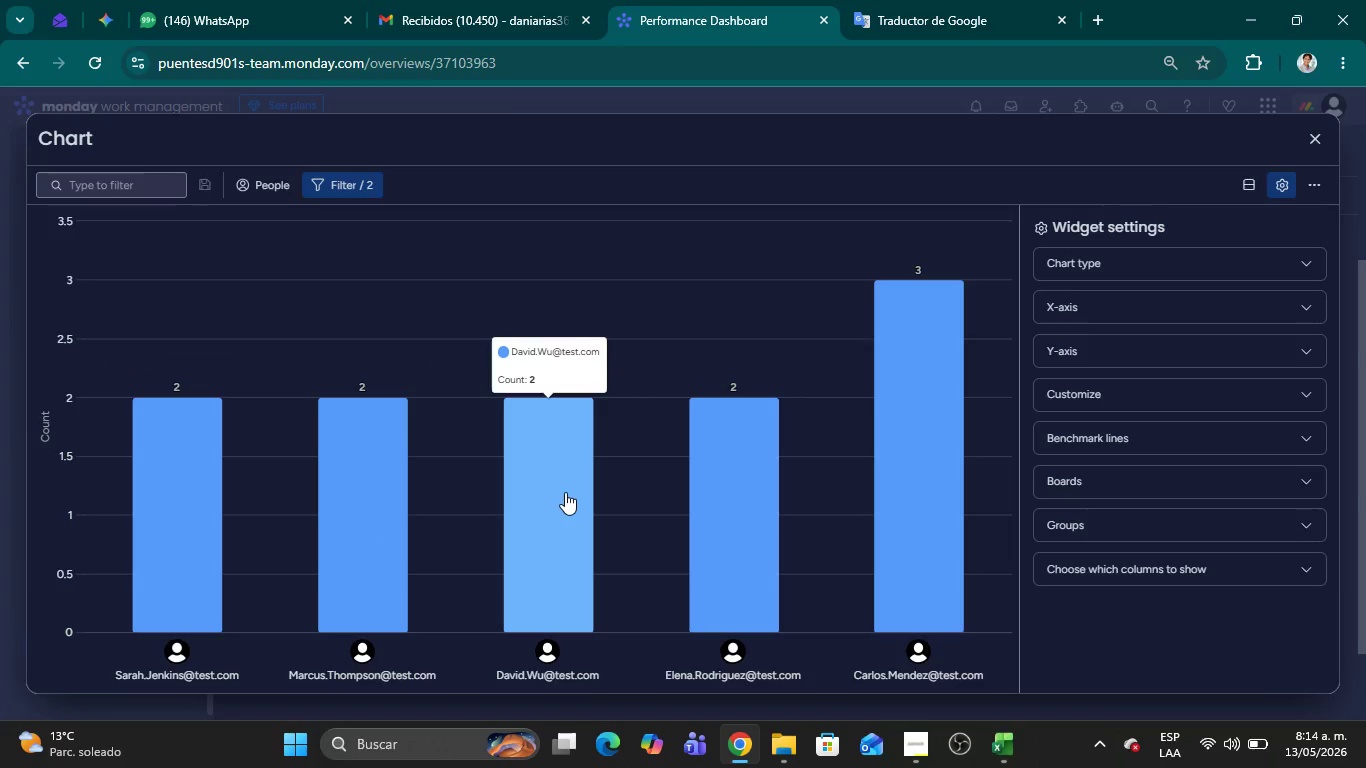 
wait(7.5)
 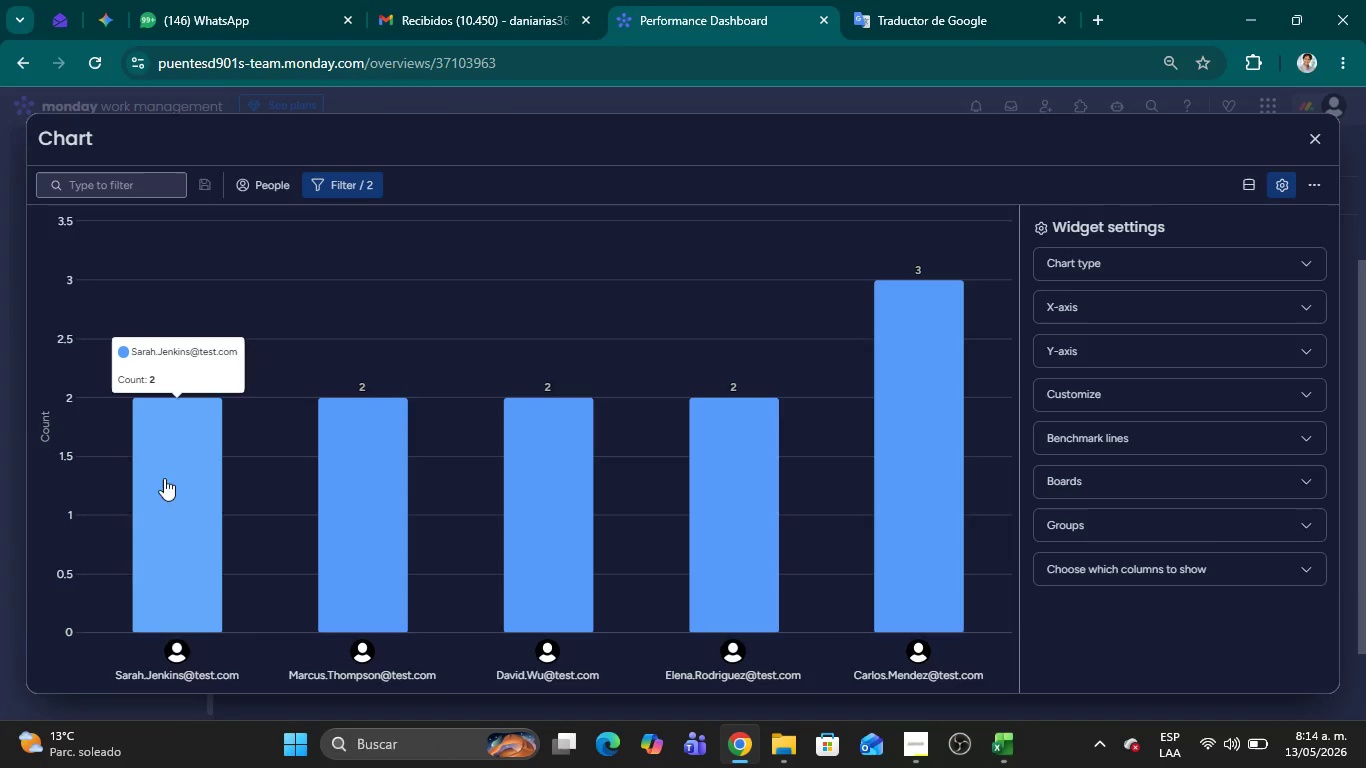 
left_click([333, 180])
 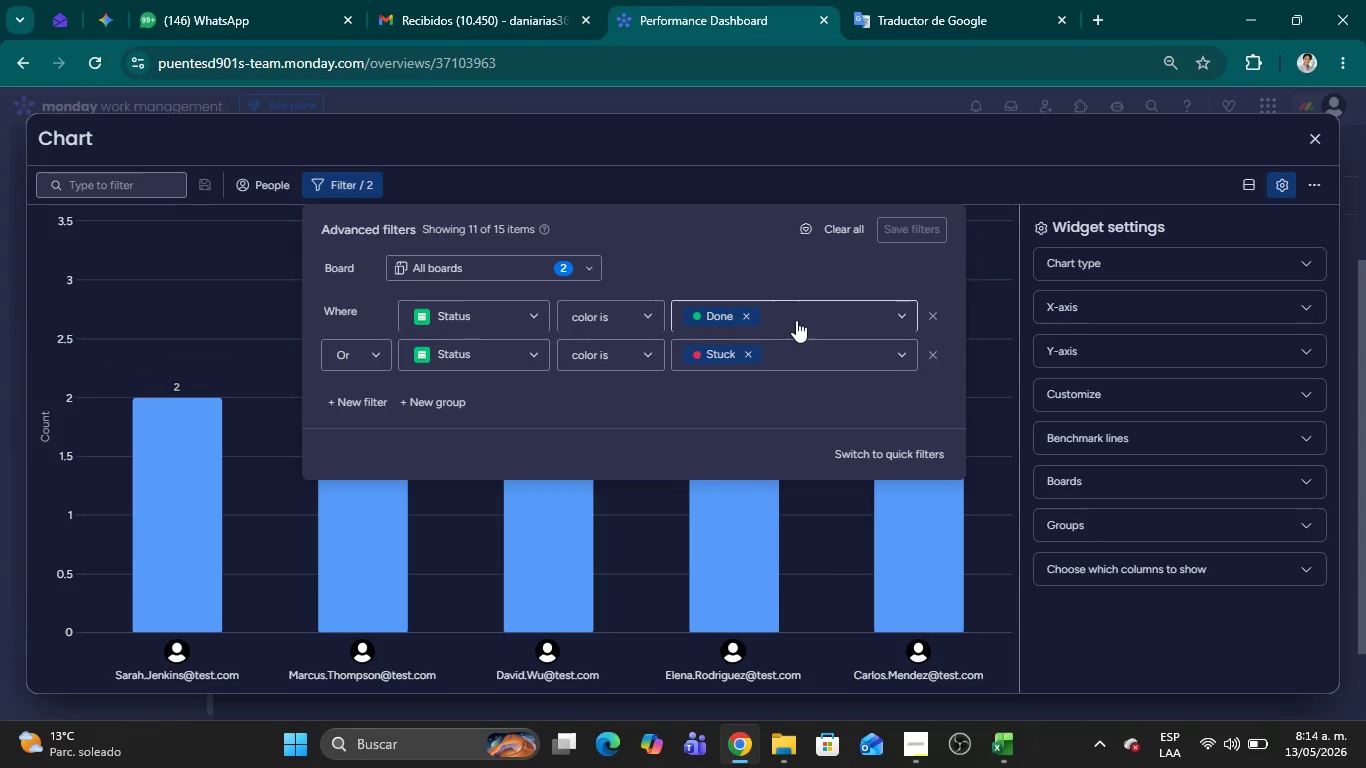 
wait(7.81)
 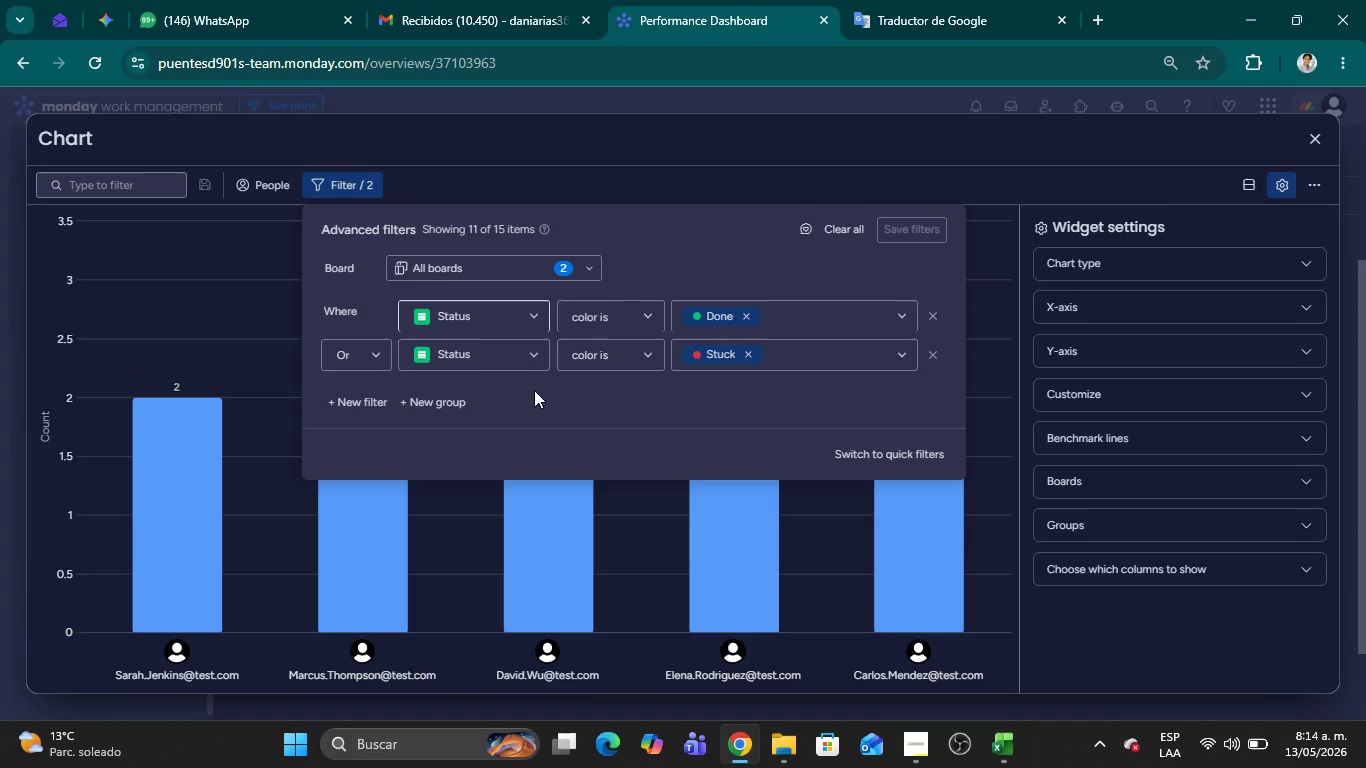 
left_click([744, 179])
 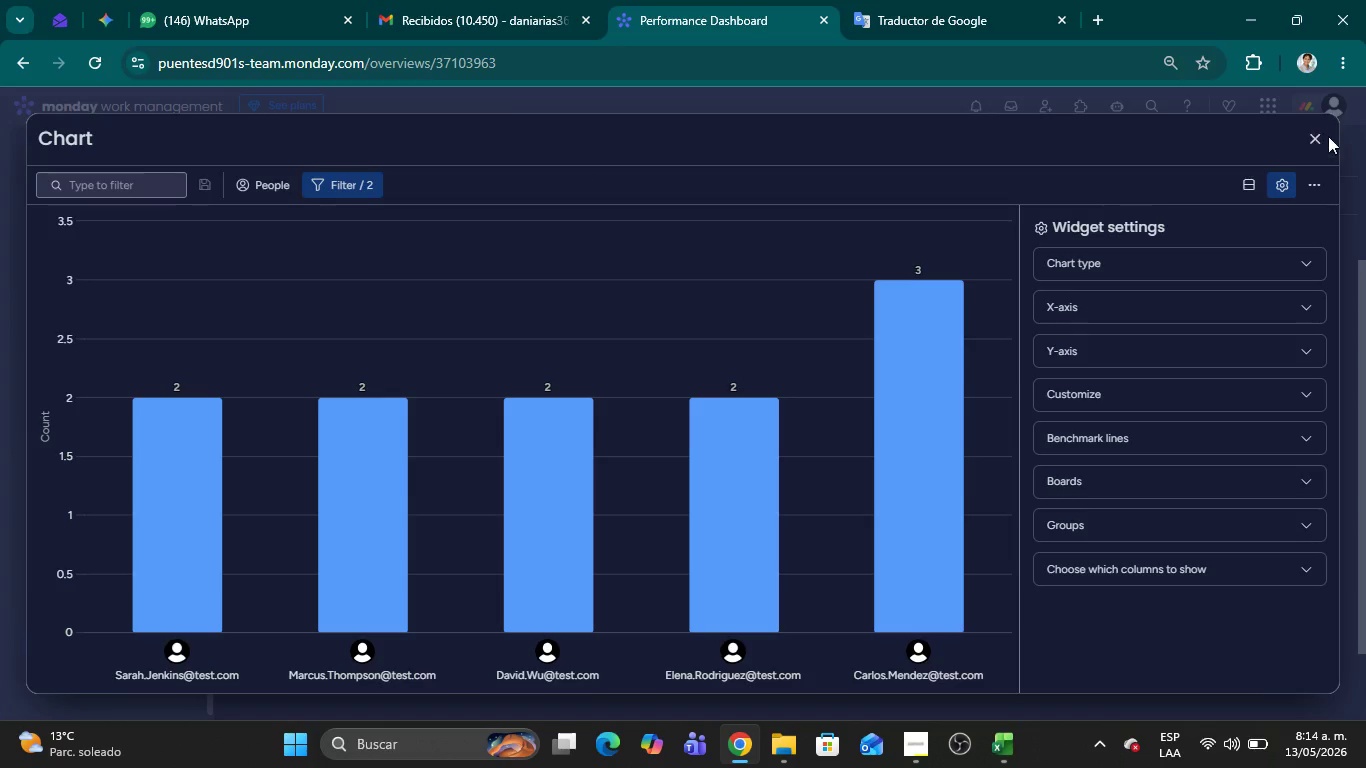 
left_click([1328, 136])
 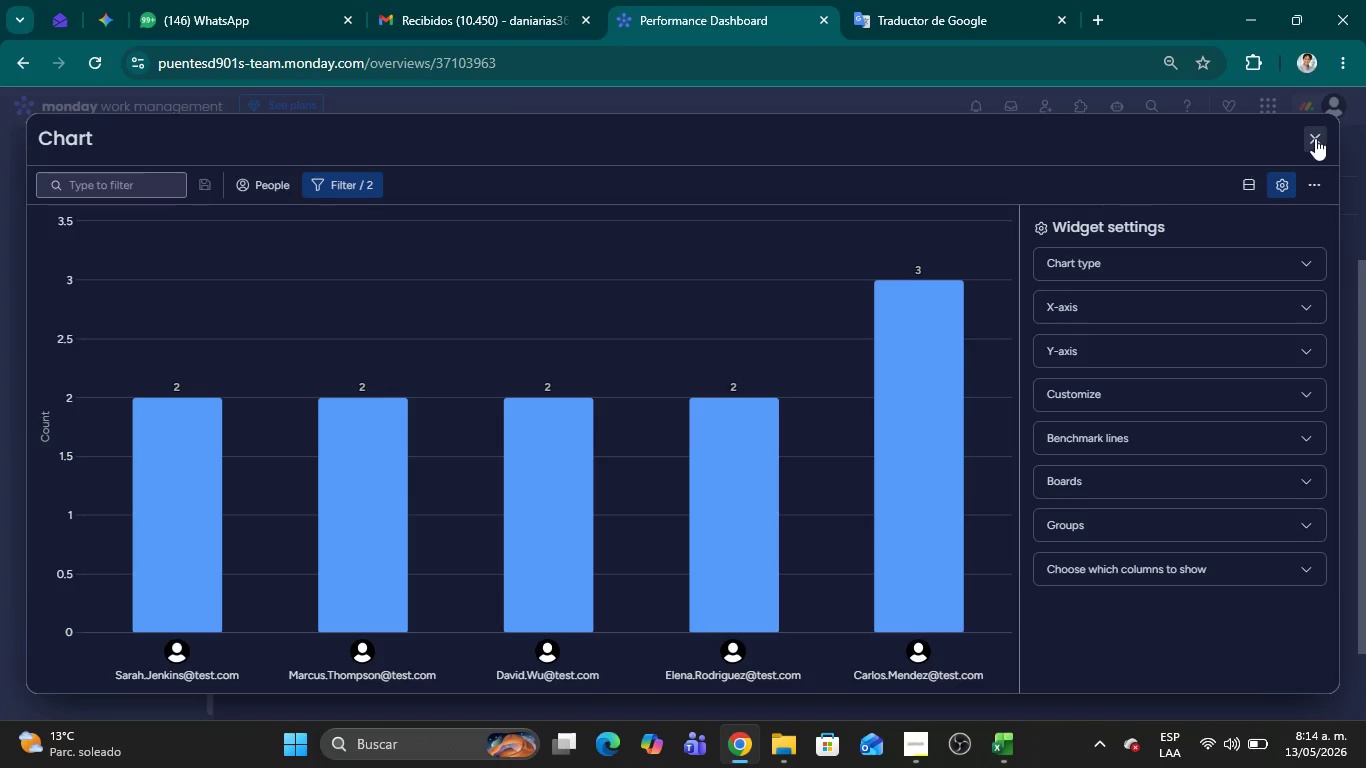 
left_click([1315, 138])
 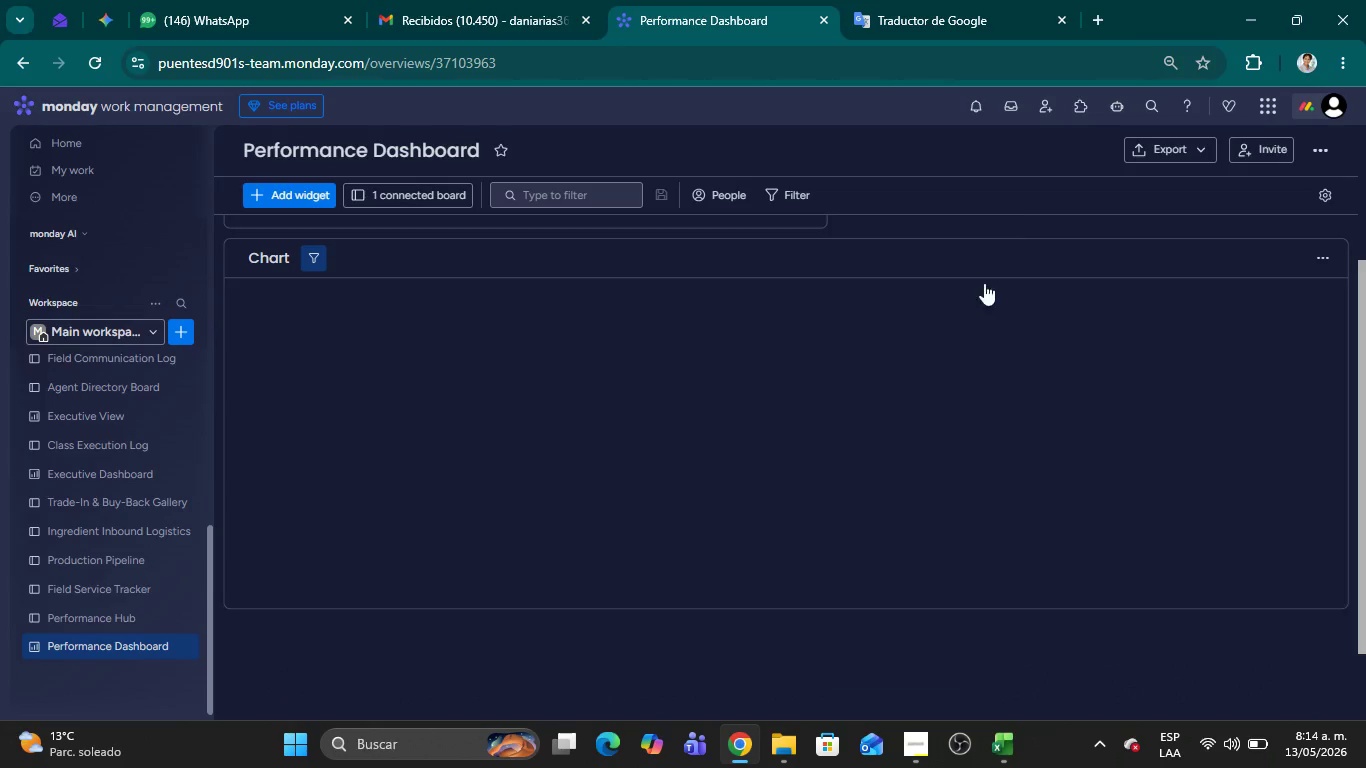 
scroll: coordinate [925, 354], scroll_direction: up, amount: 23.0
 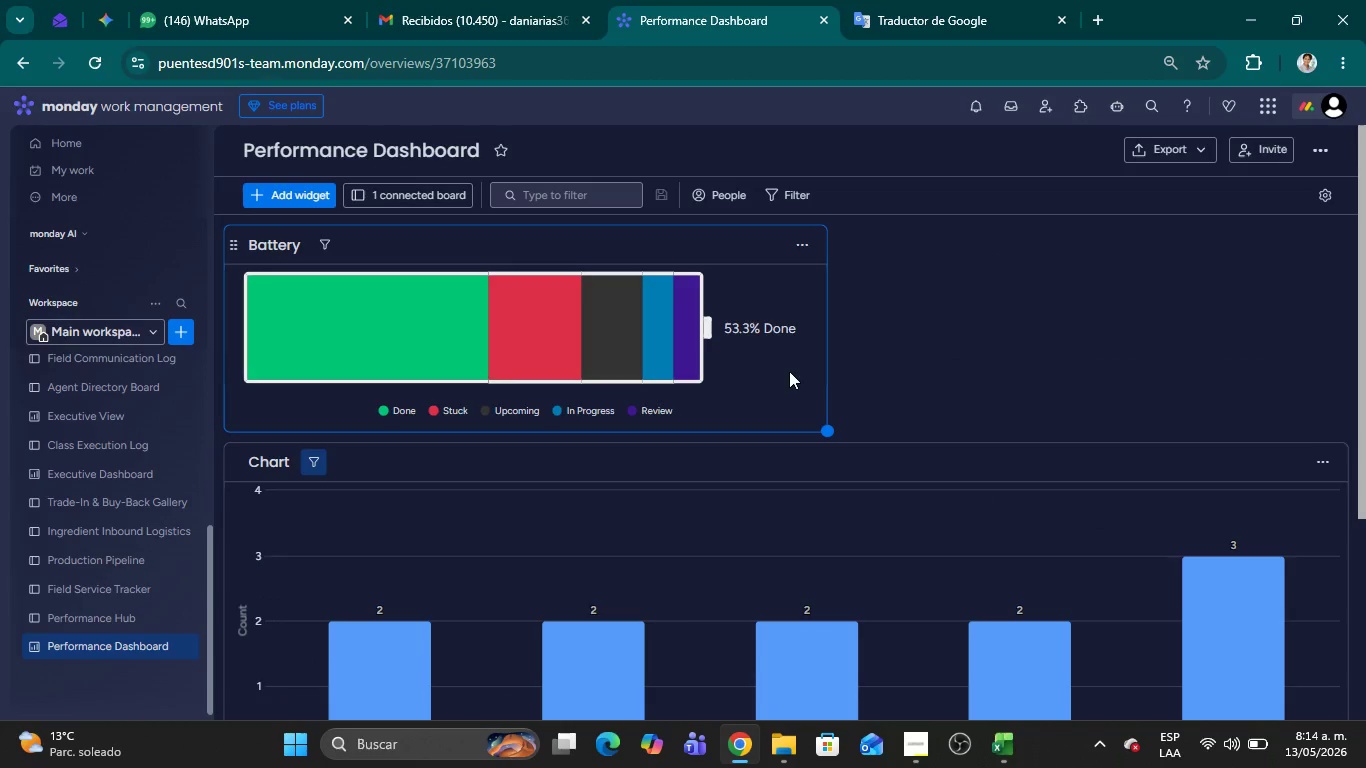 
left_click([789, 371])
 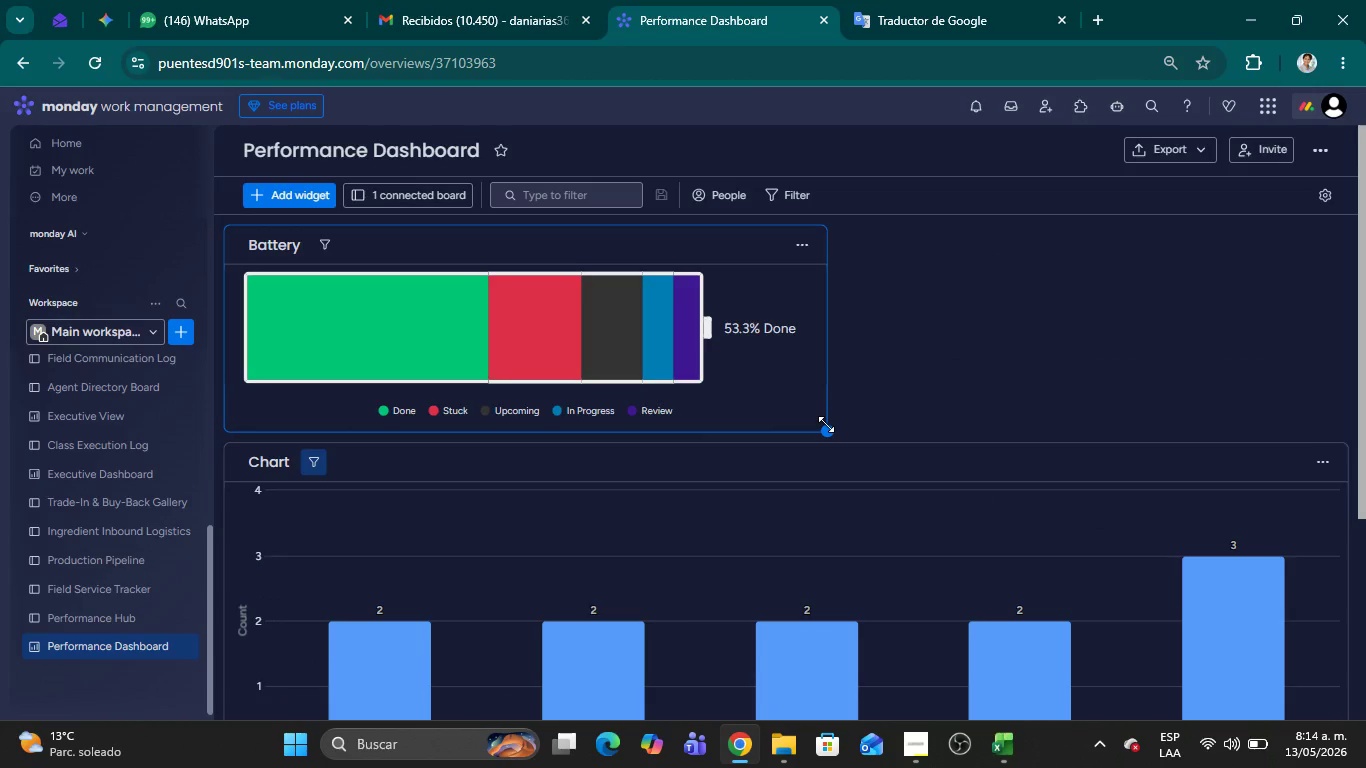 
left_click_drag(start_coordinate=[826, 424], to_coordinate=[1338, 404])
 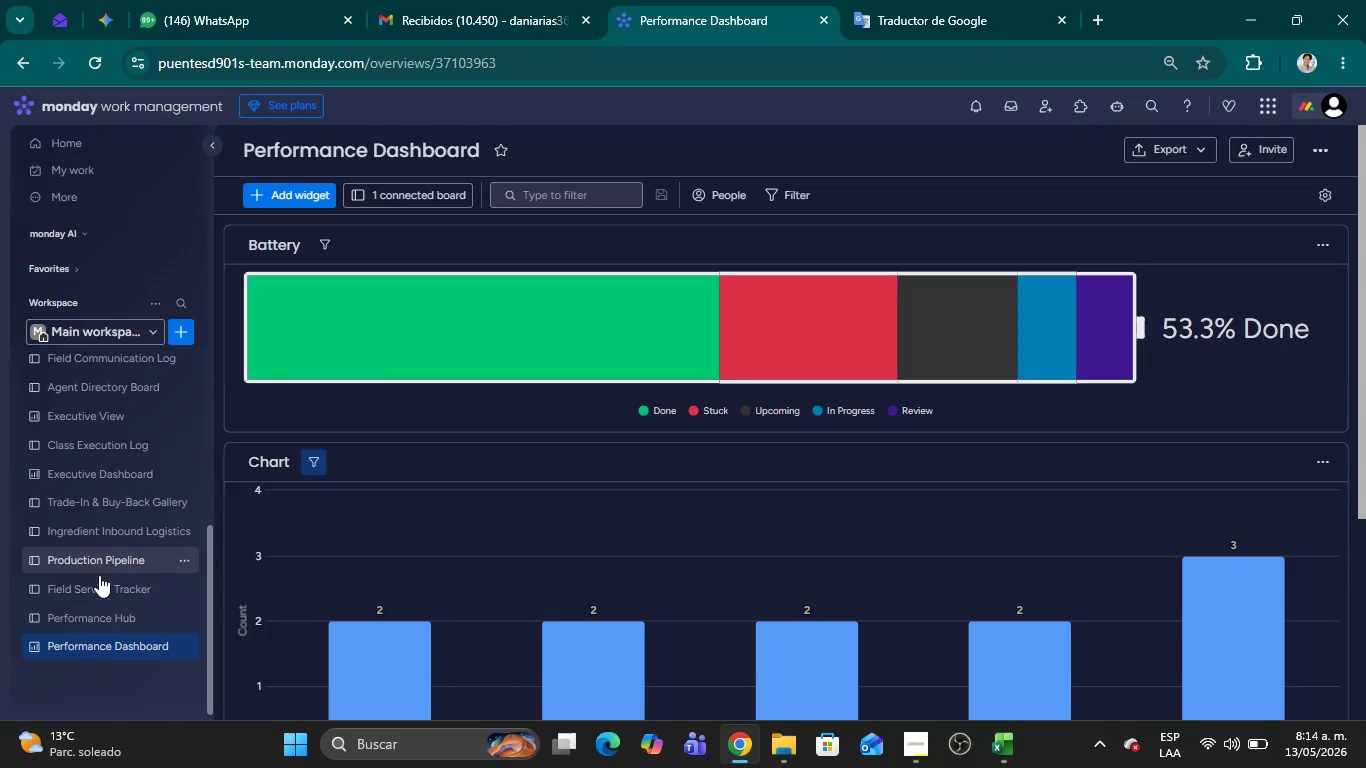 
left_click([98, 612])
 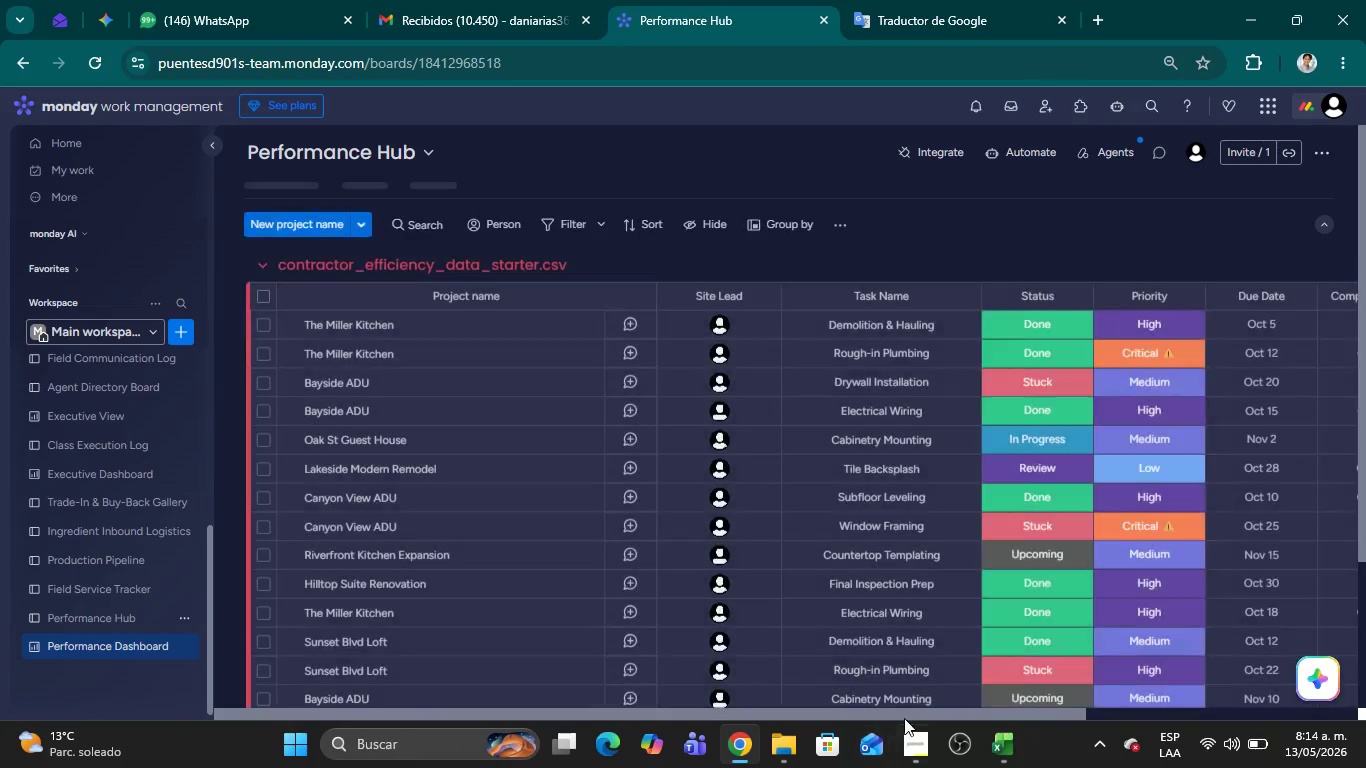 
left_click([914, 730])